 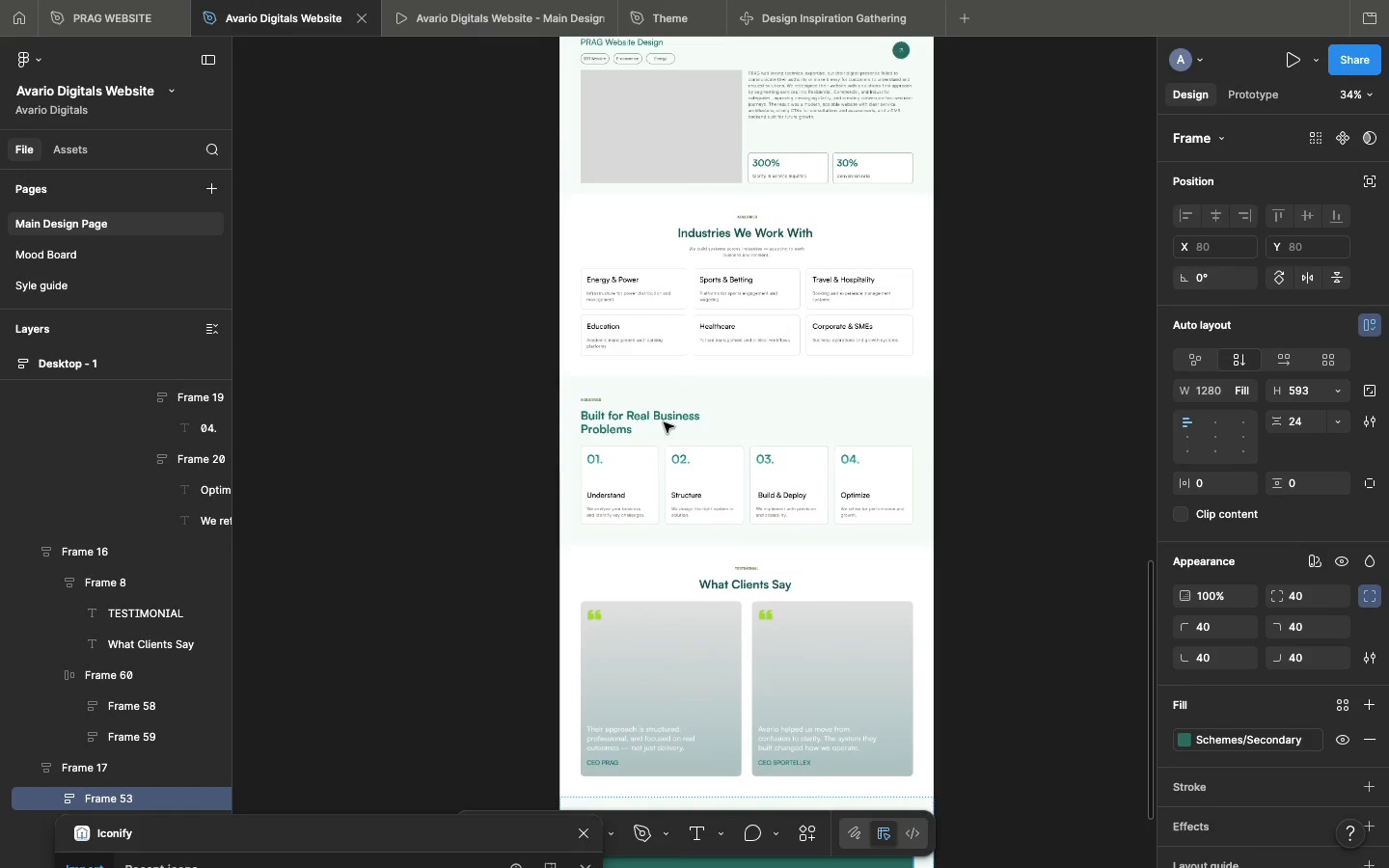 
scroll: coordinate [664, 422], scroll_direction: up, amount: 19.0
 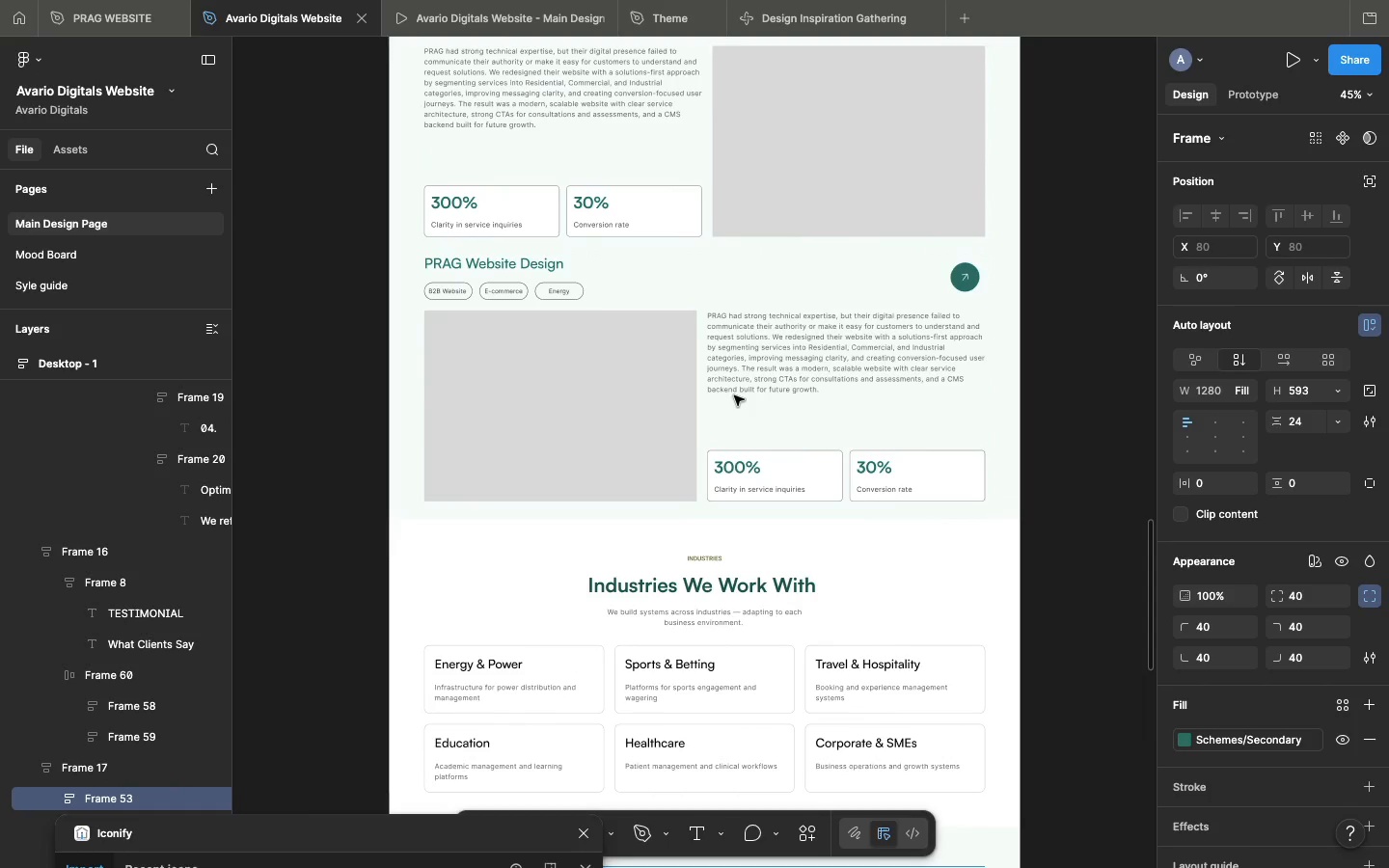 
scroll: coordinate [734, 395], scroll_direction: down, amount: 1.0
 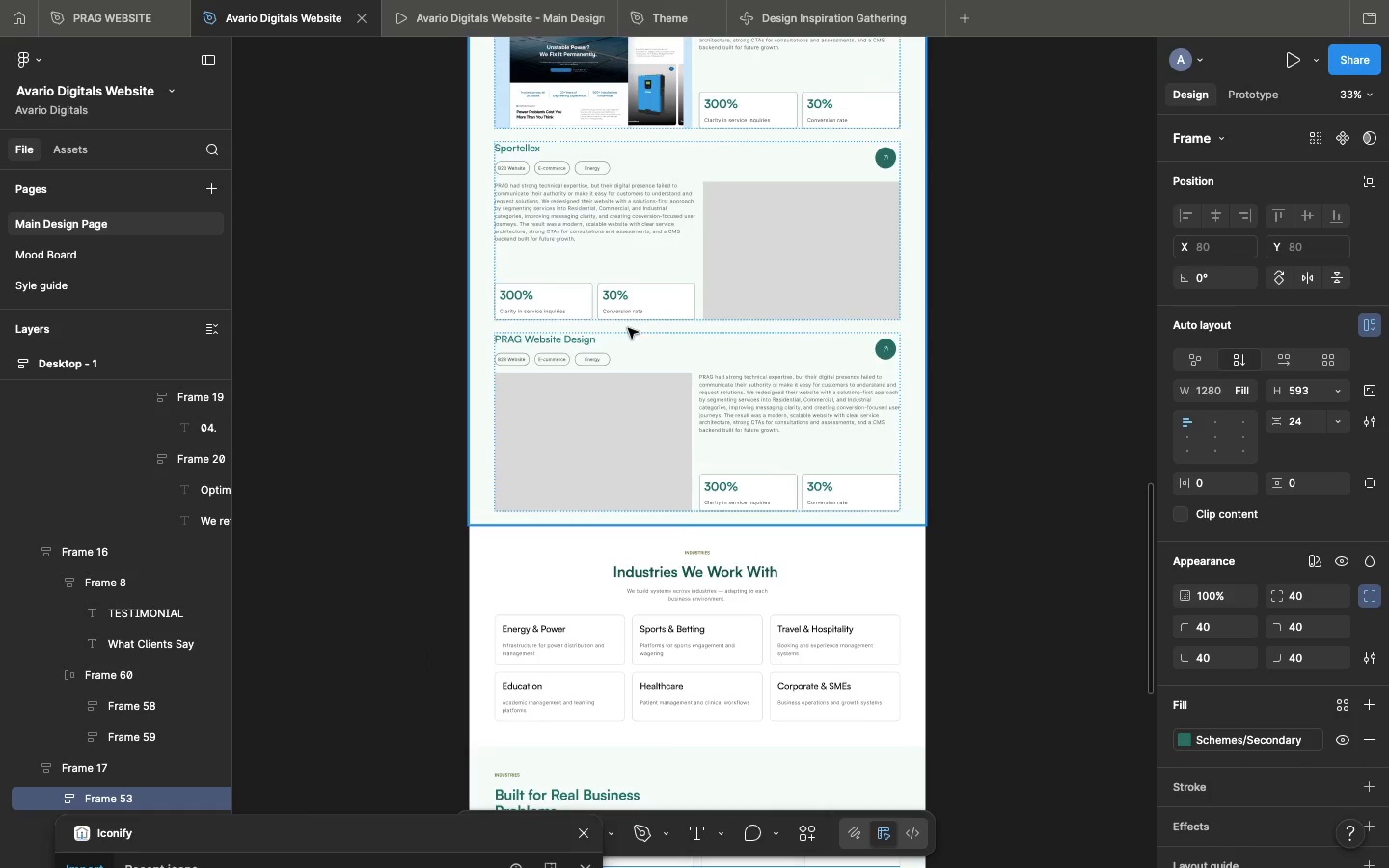 
scroll: coordinate [623, 339], scroll_direction: up, amount: 18.0
 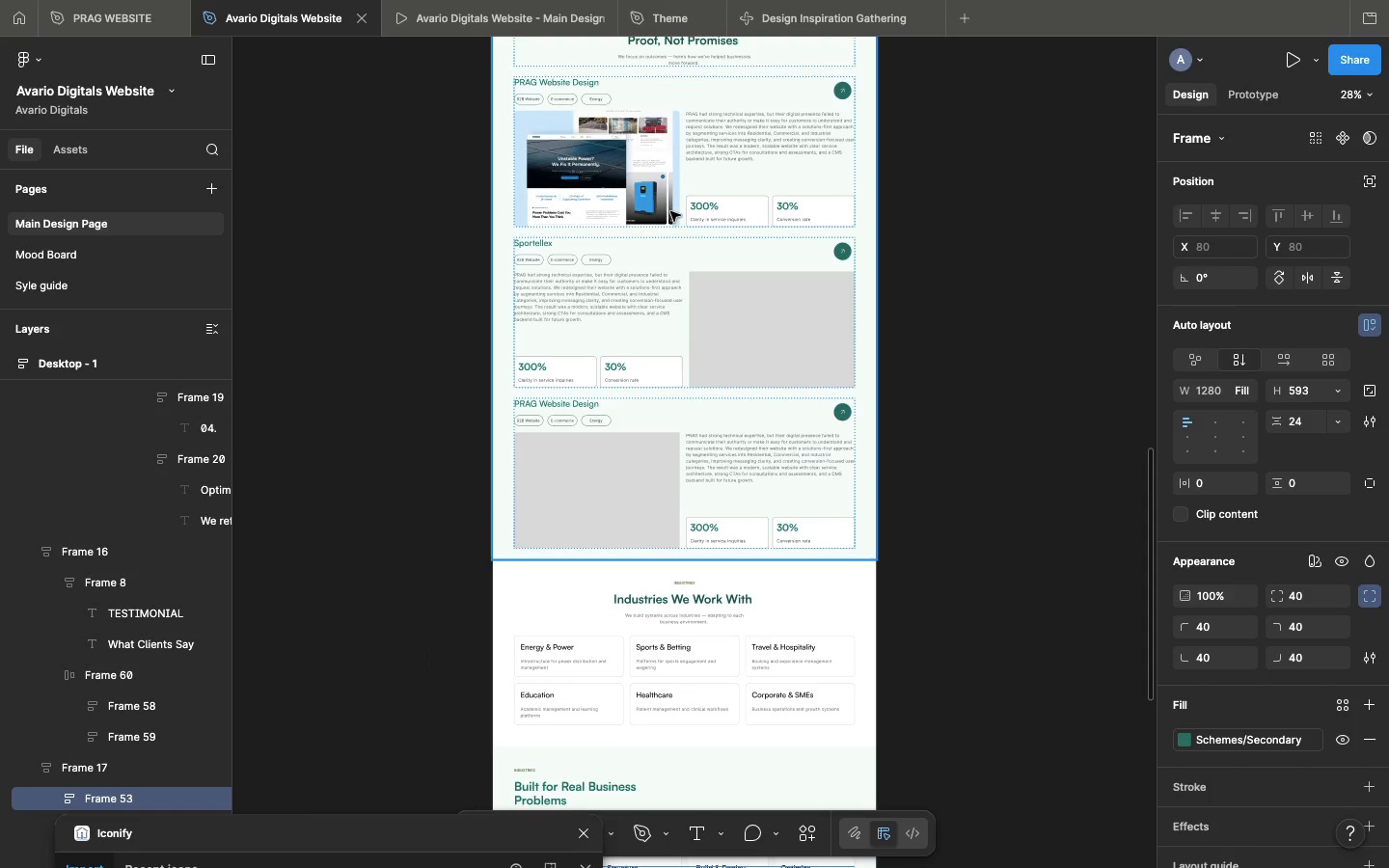 
double_click([670, 211])
 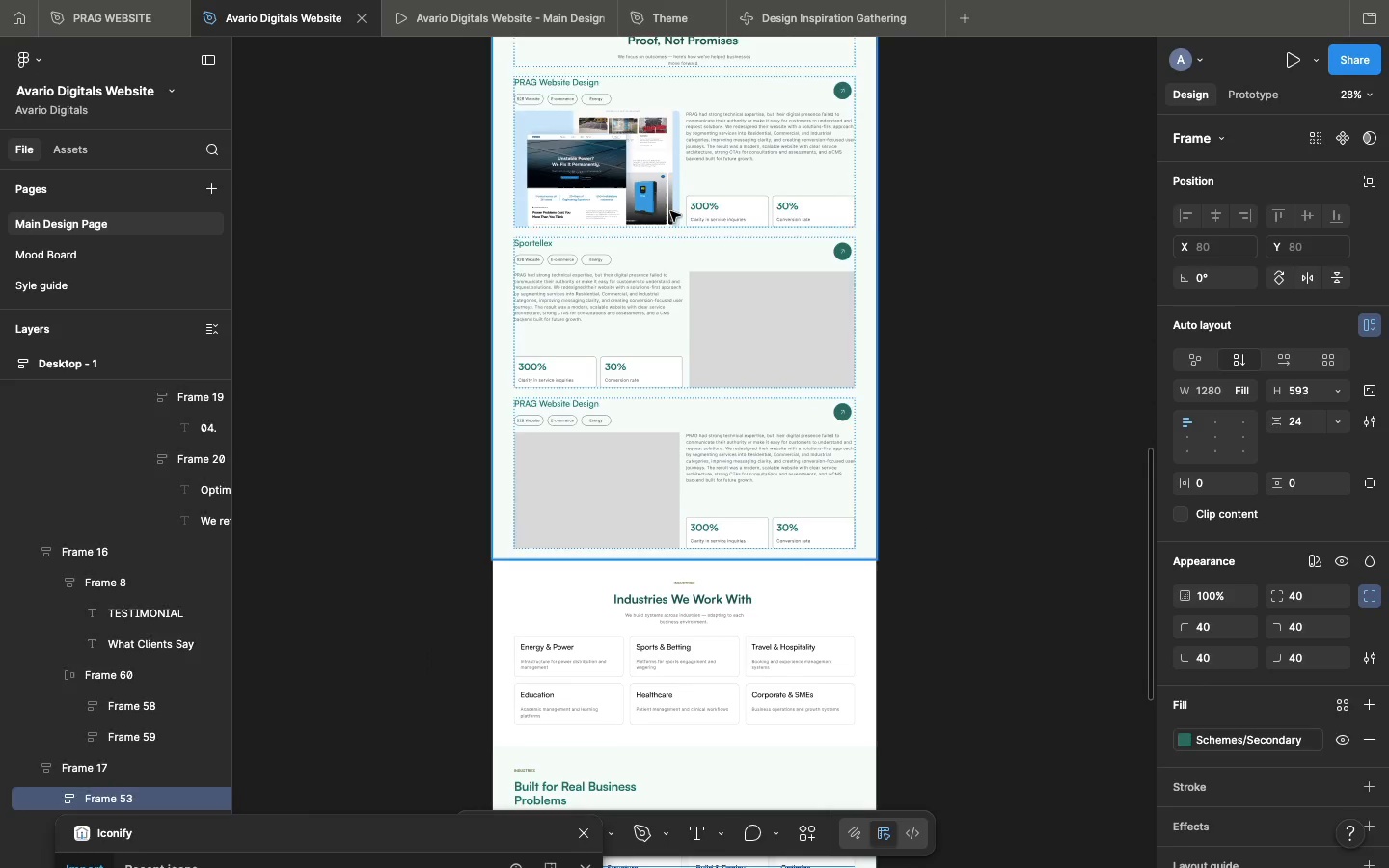 
triple_click([670, 211])
 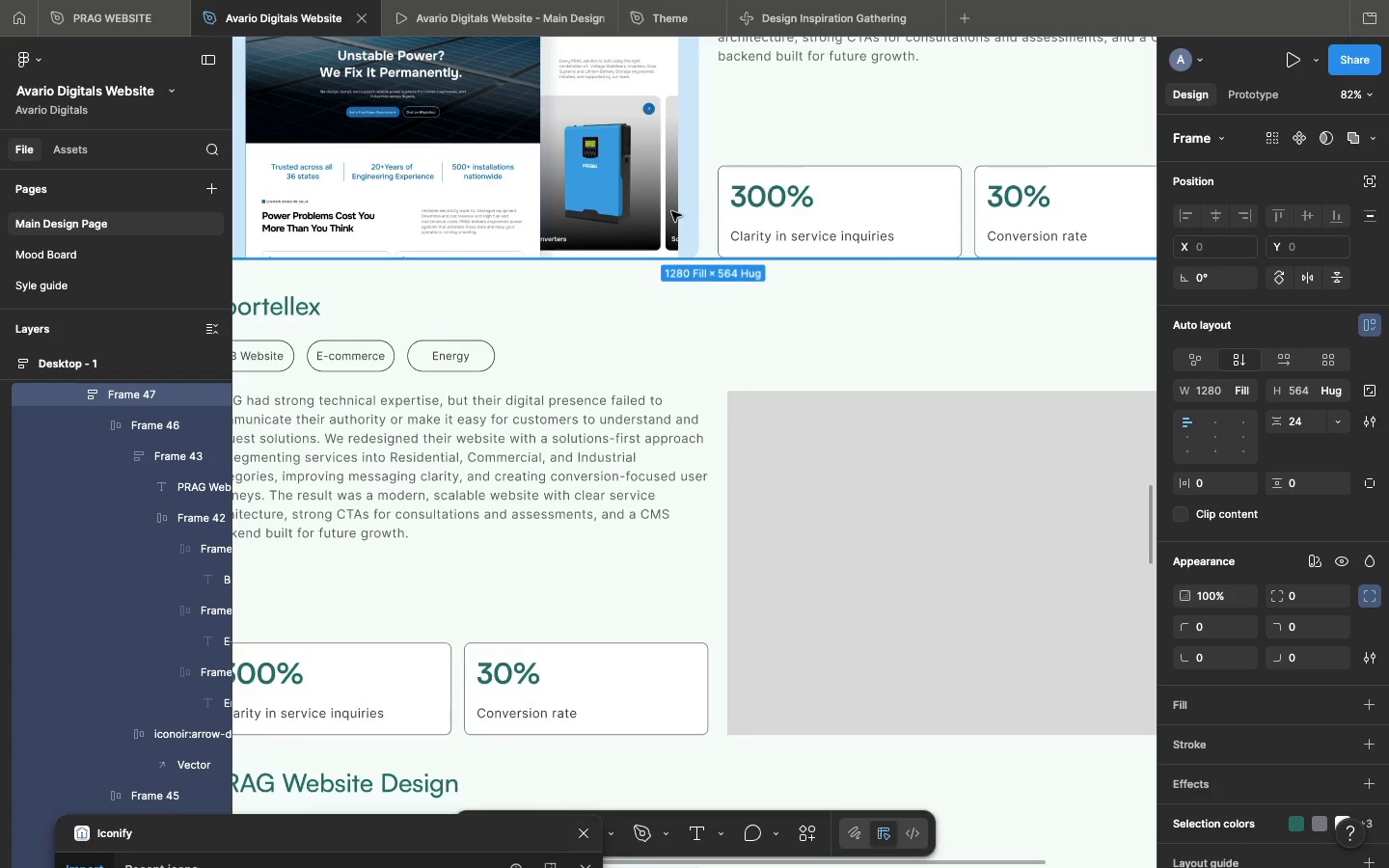 
scroll: coordinate [671, 211], scroll_direction: up, amount: 33.0
 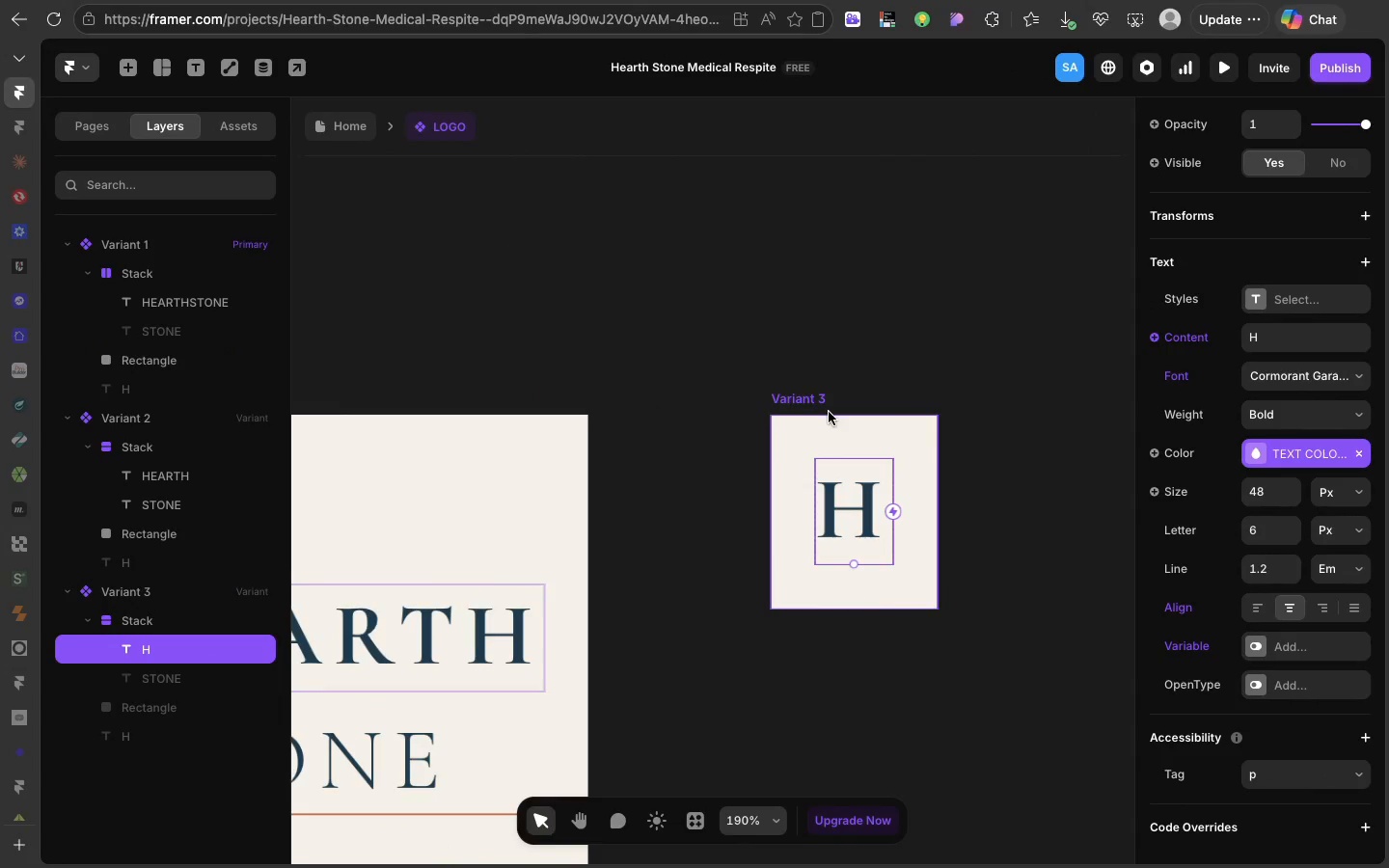 
wait(5.3)
 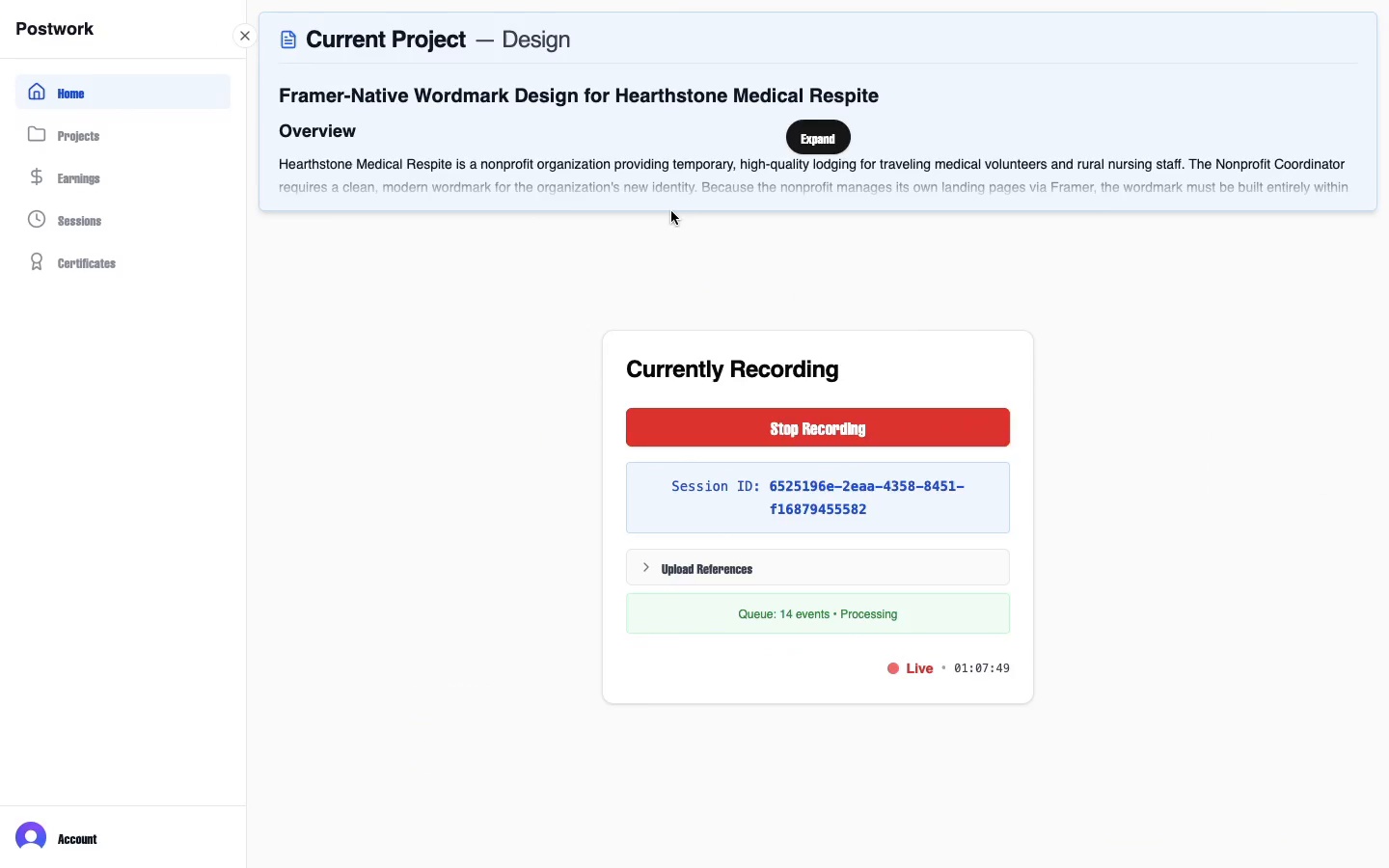 
left_click([775, 400])
 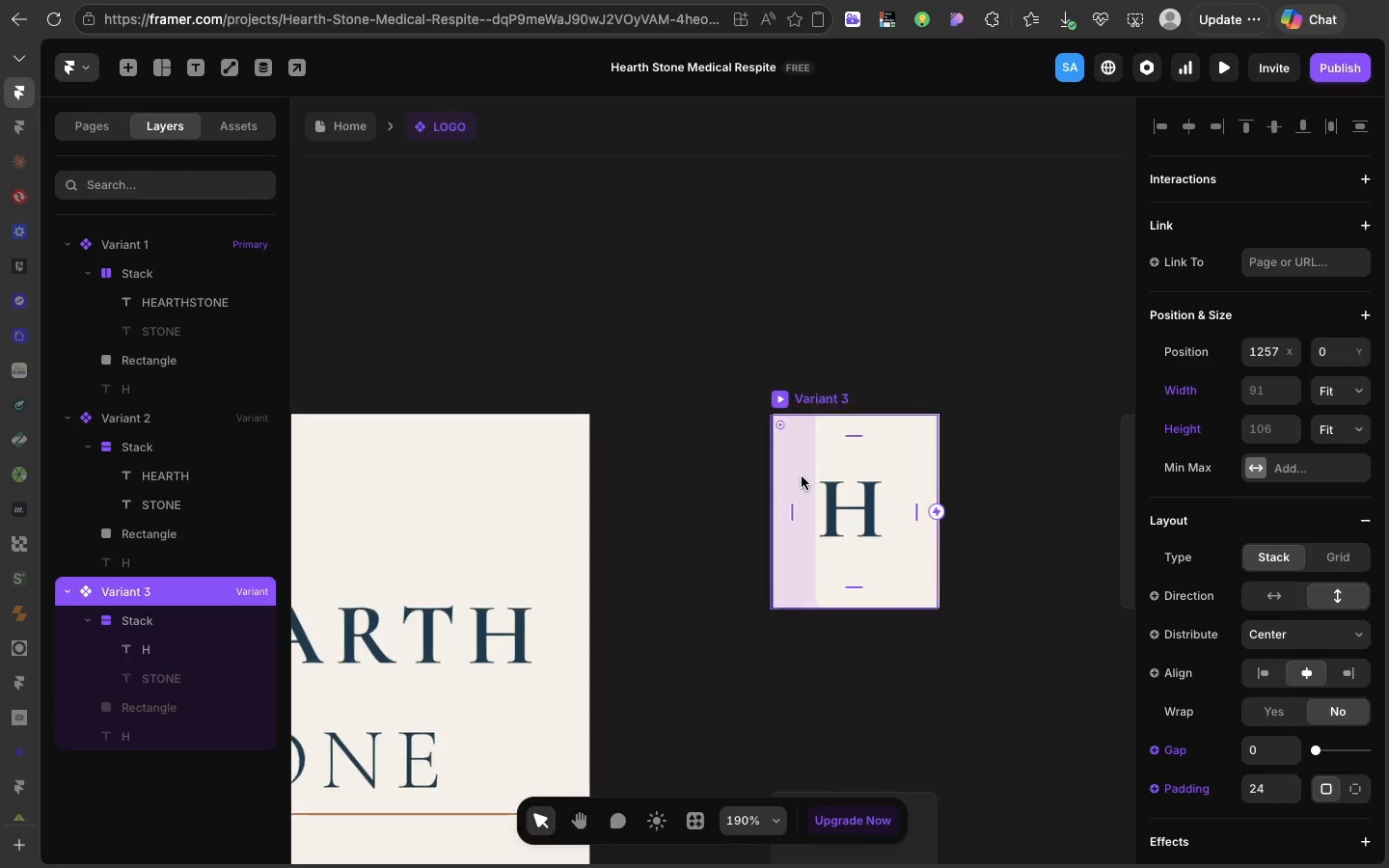 
scroll: coordinate [802, 476], scroll_direction: down, amount: 24.0
 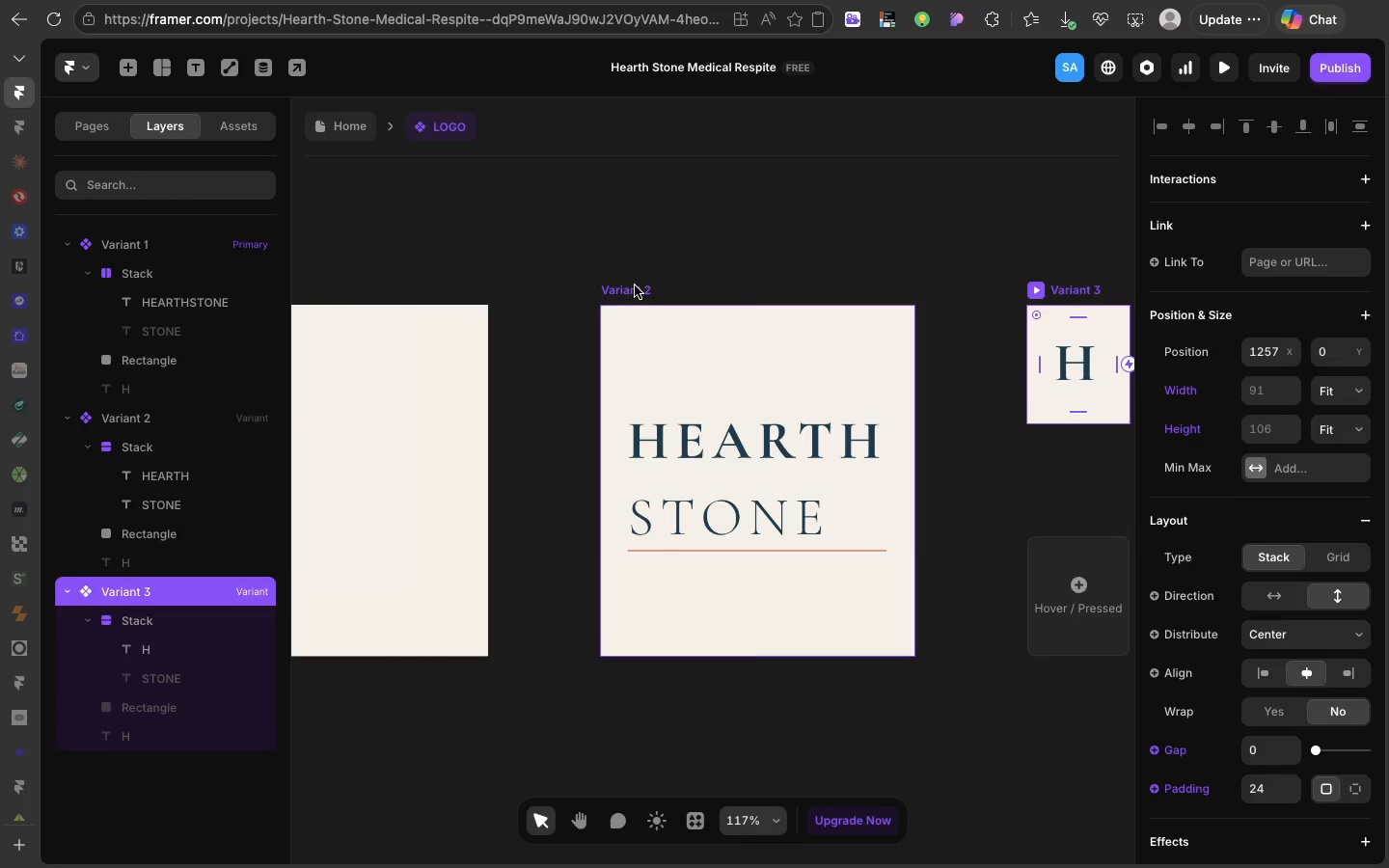 
left_click([635, 285])
 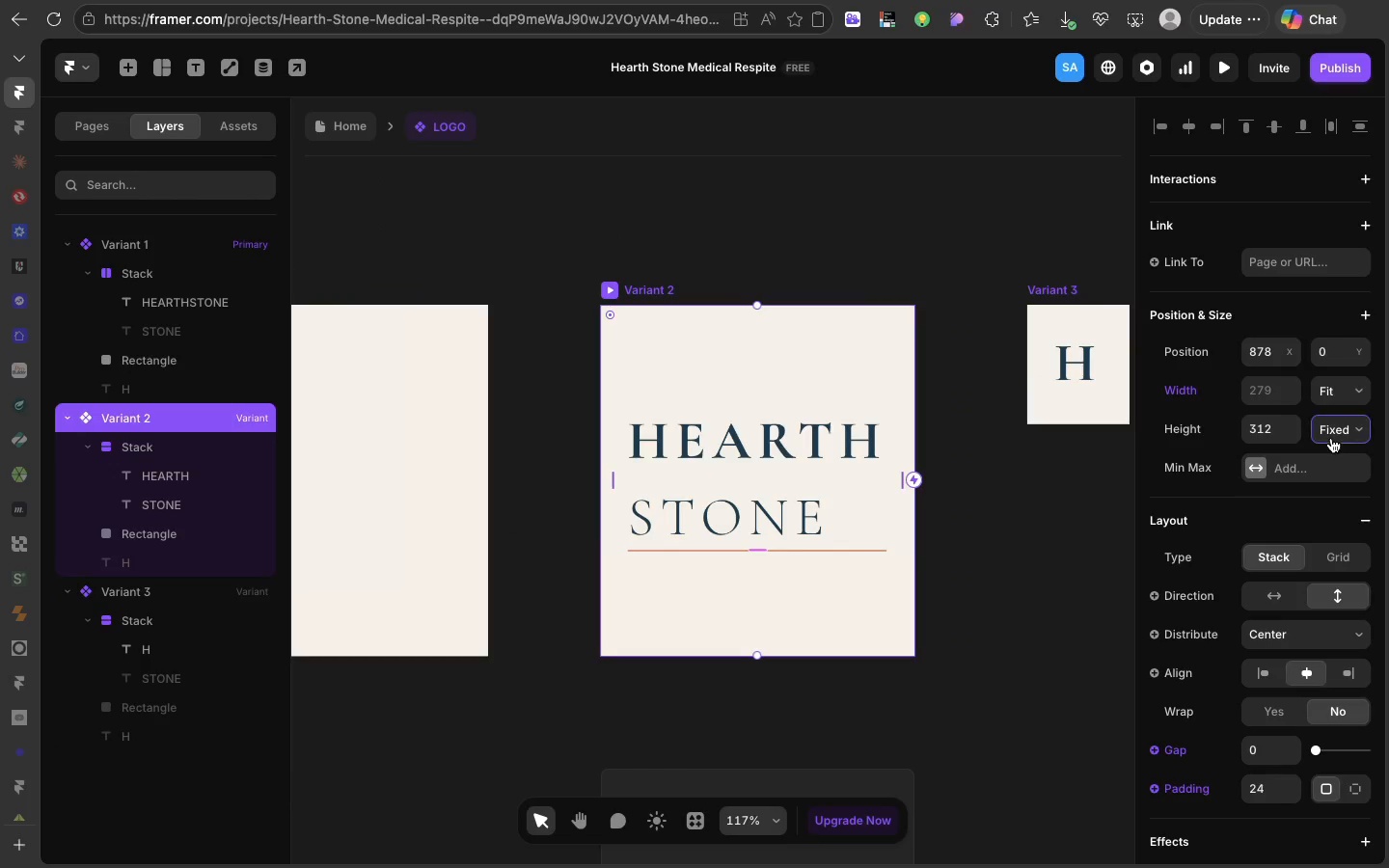 
left_click([1331, 438])
 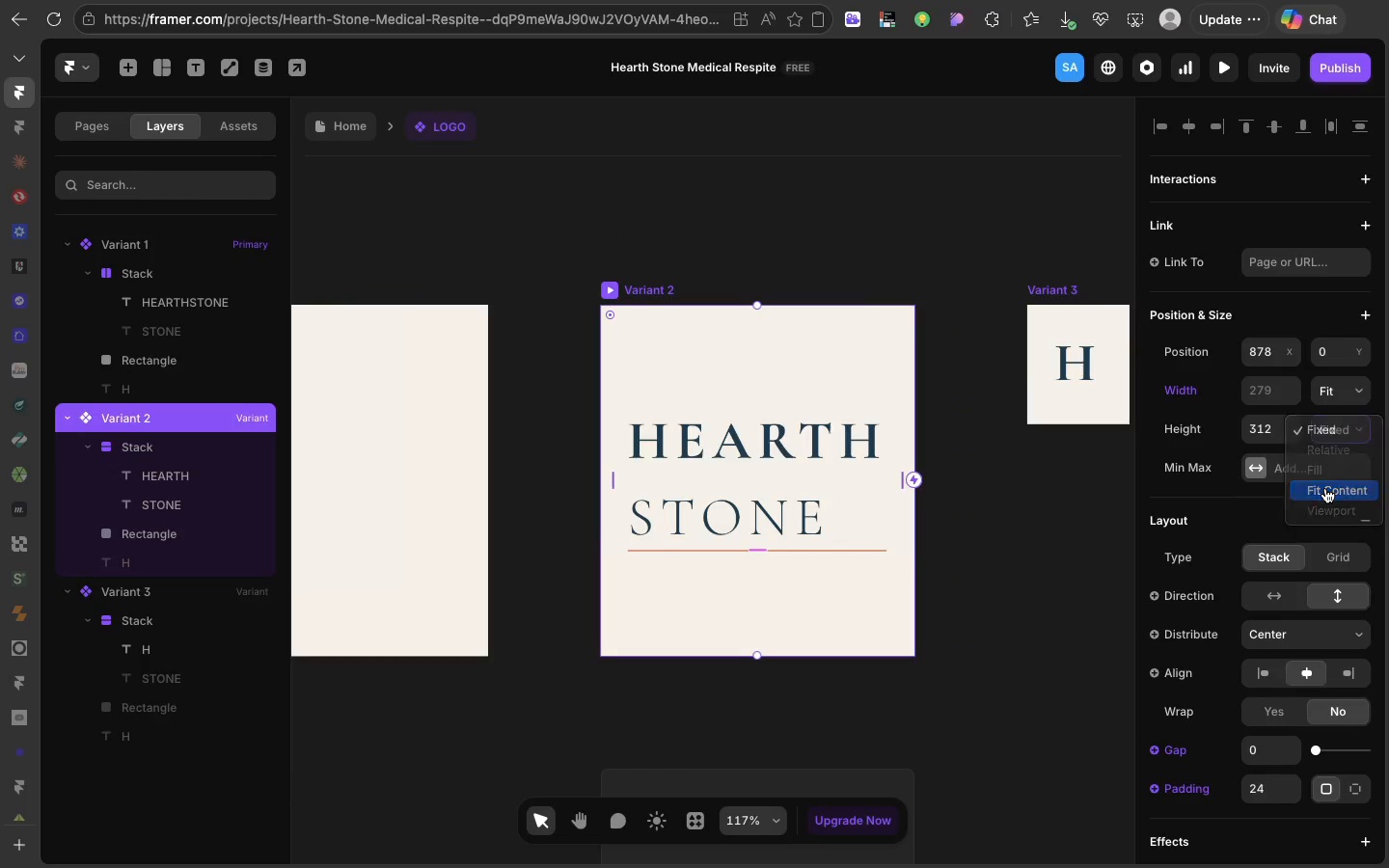 
left_click([1325, 488])
 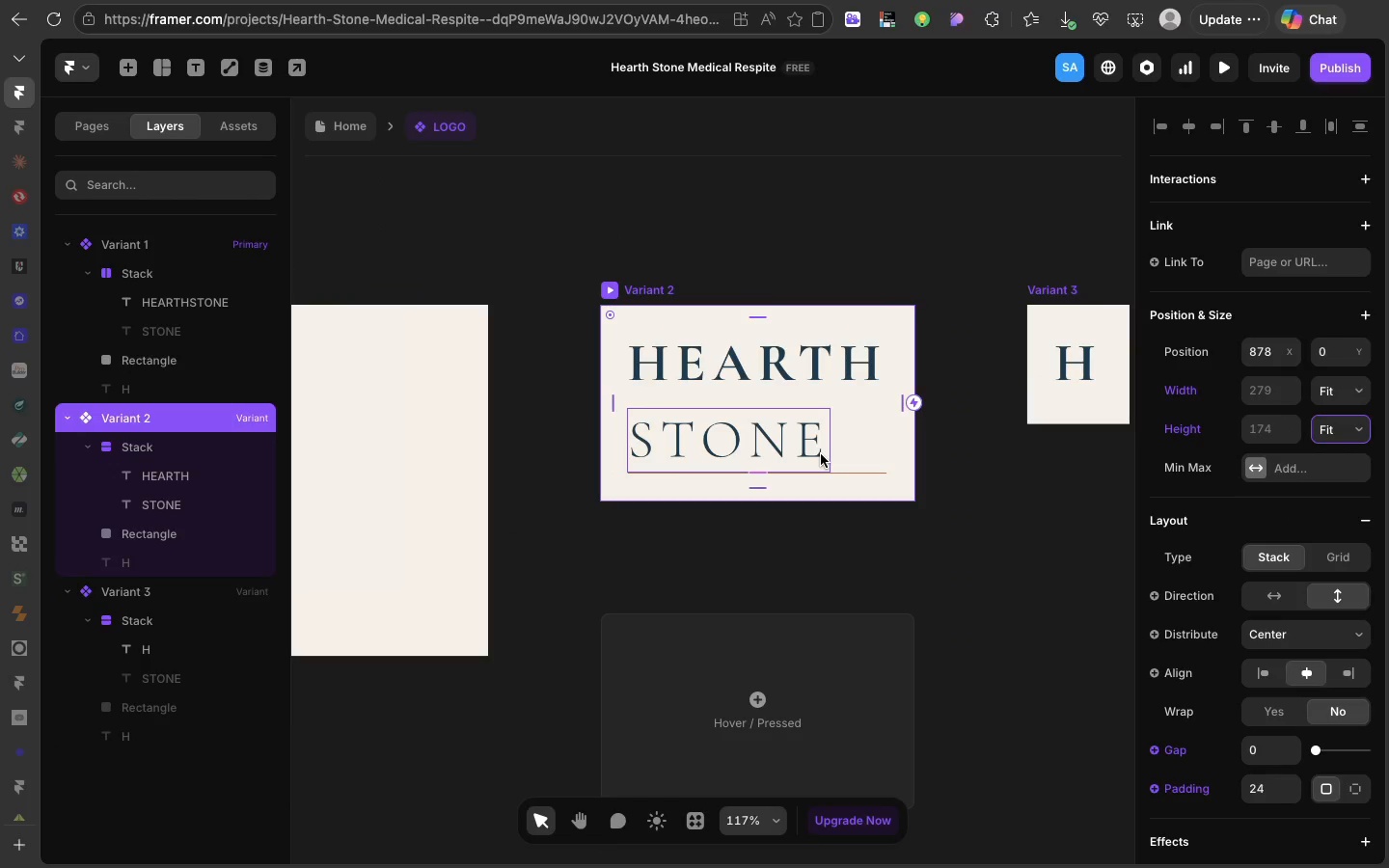 
left_click([821, 454])
 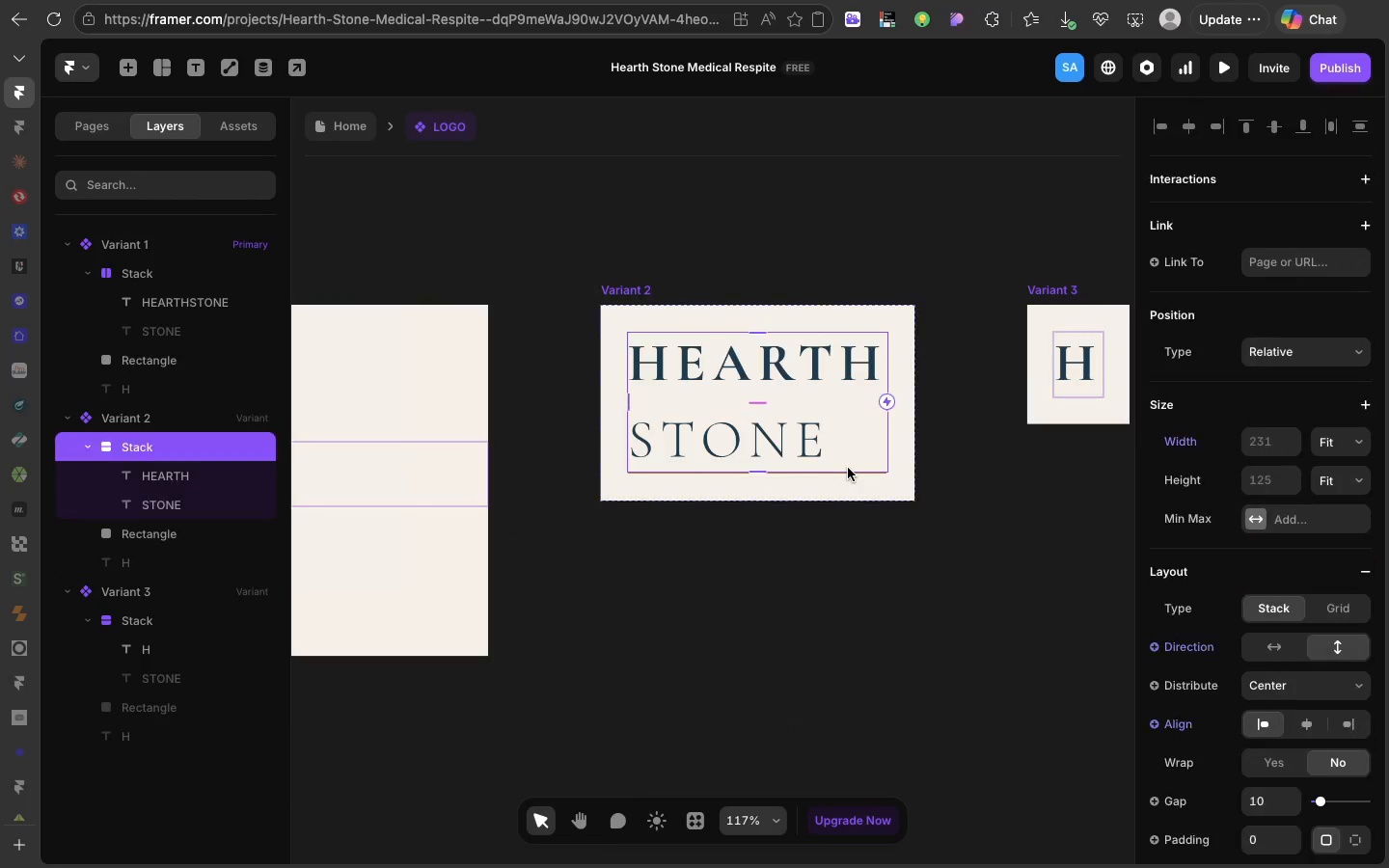 
left_click([848, 468])
 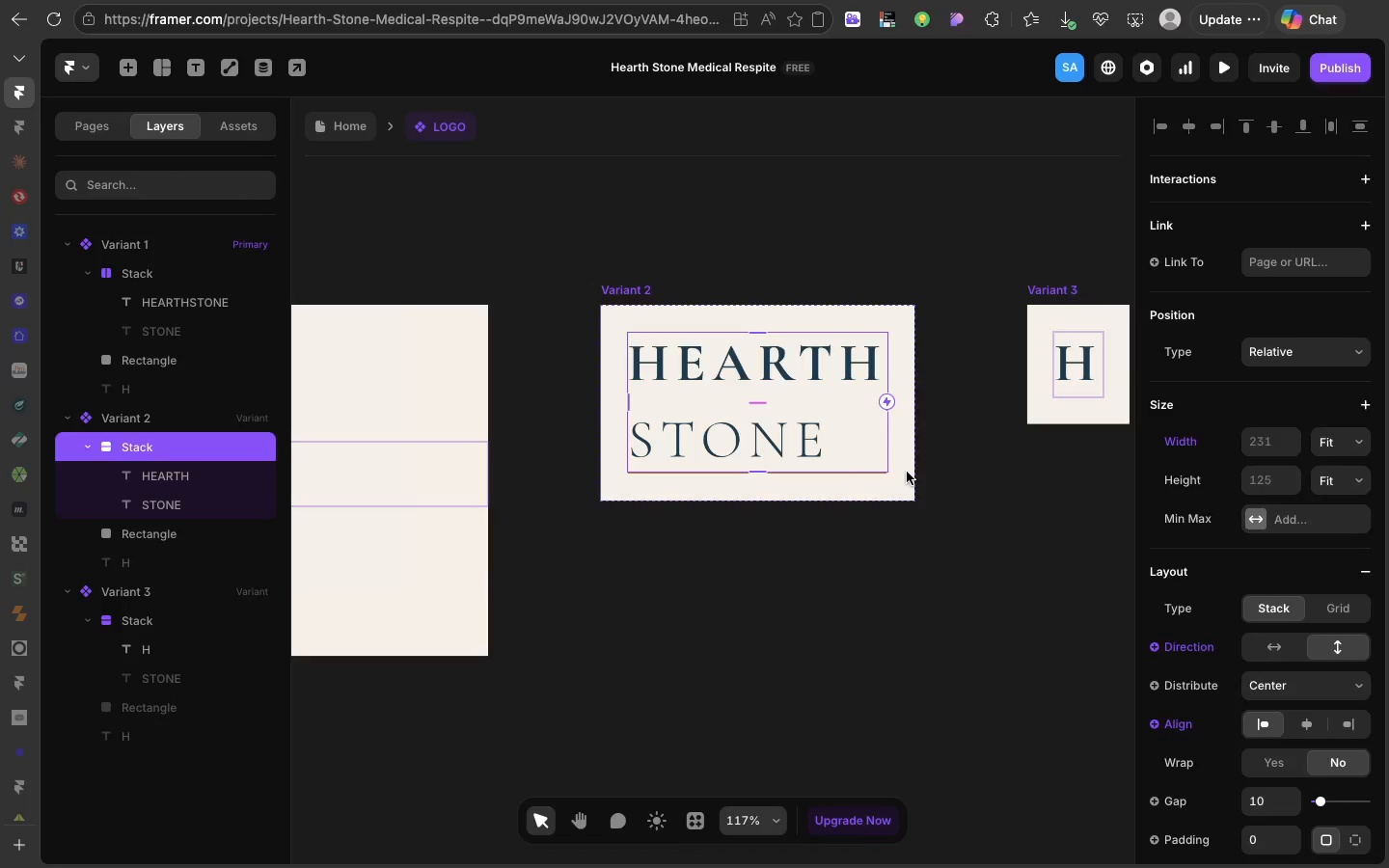 
left_click([907, 472])
 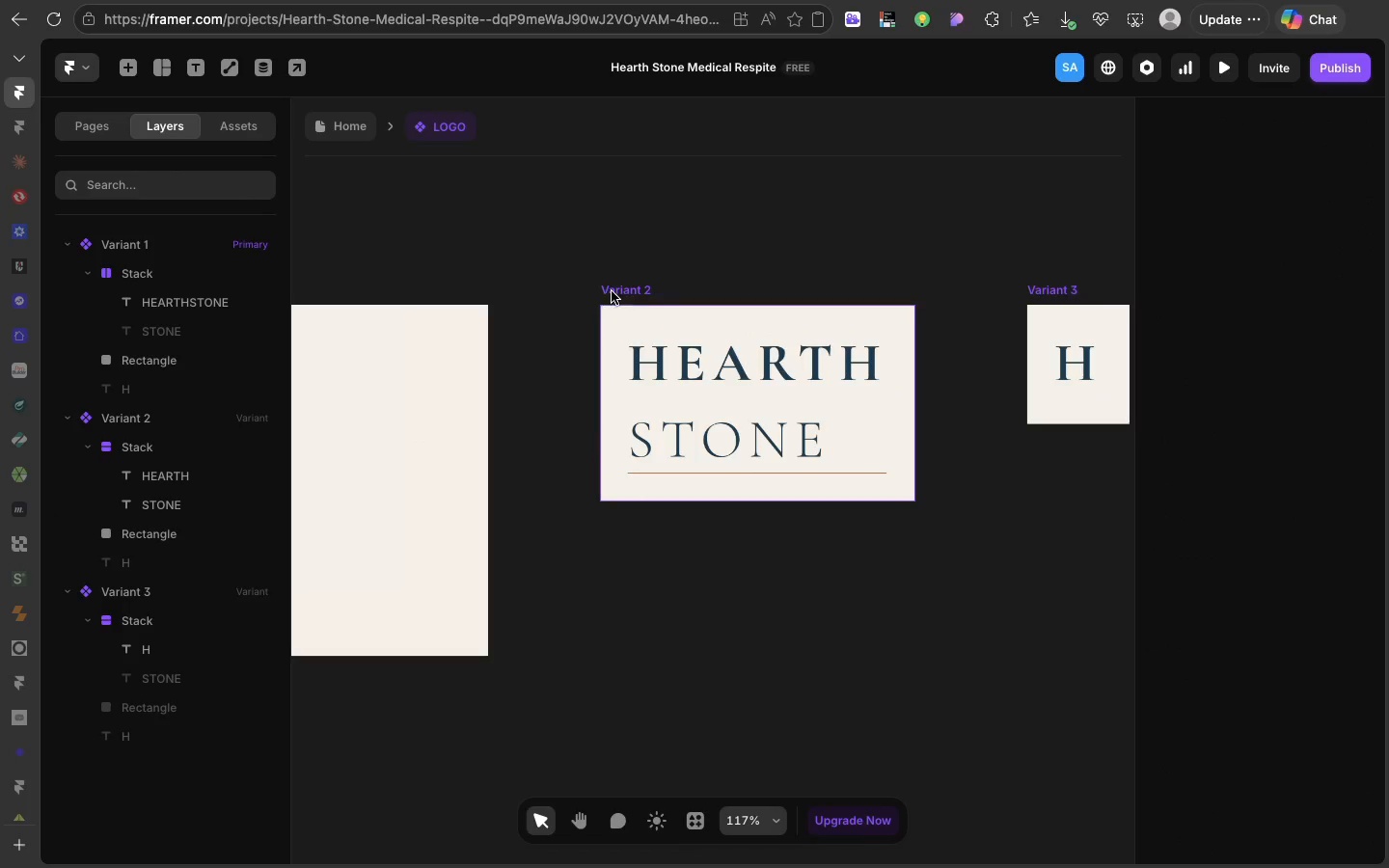 
left_click([612, 291])
 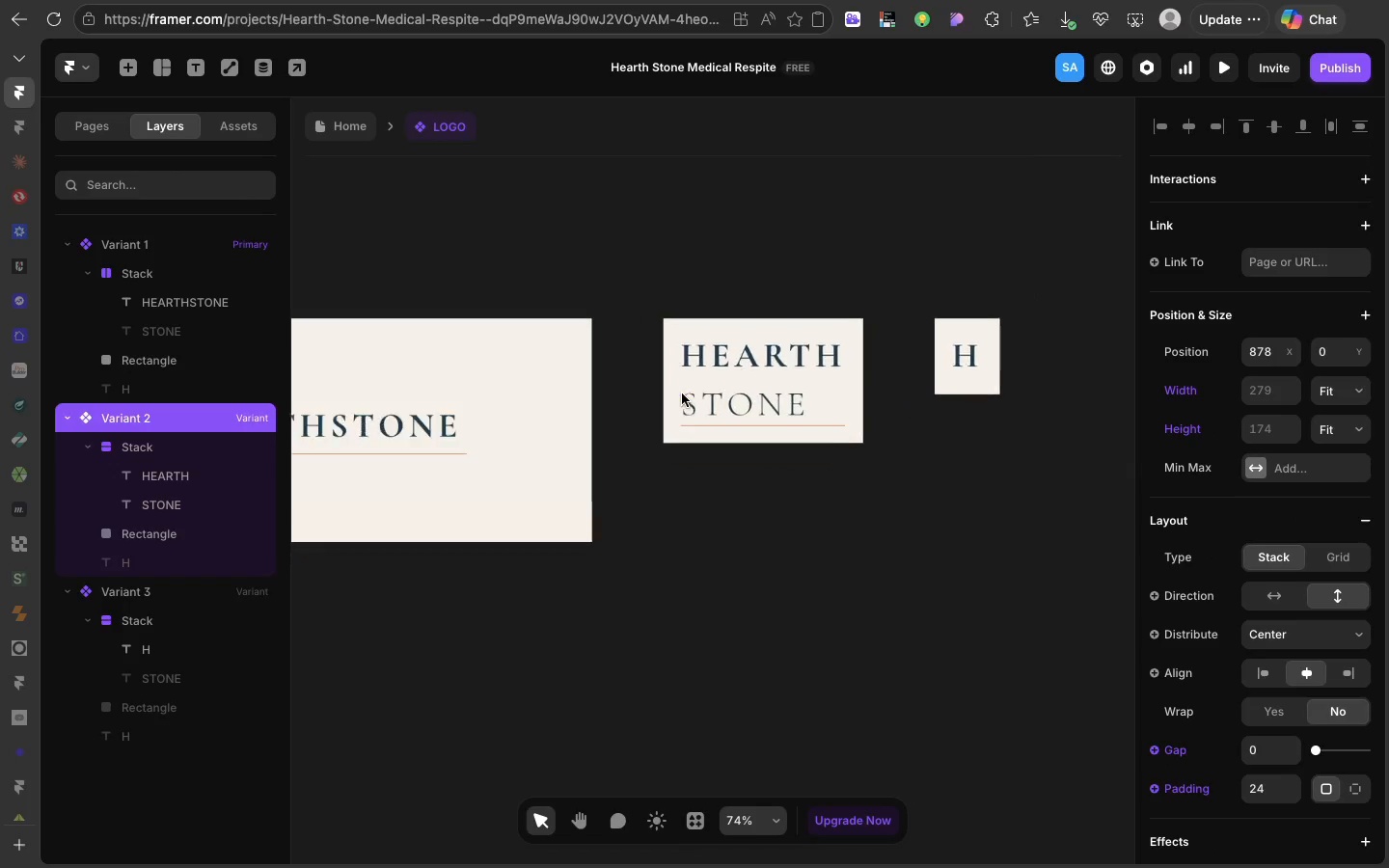 
scroll: coordinate [682, 393], scroll_direction: down, amount: 6.0
 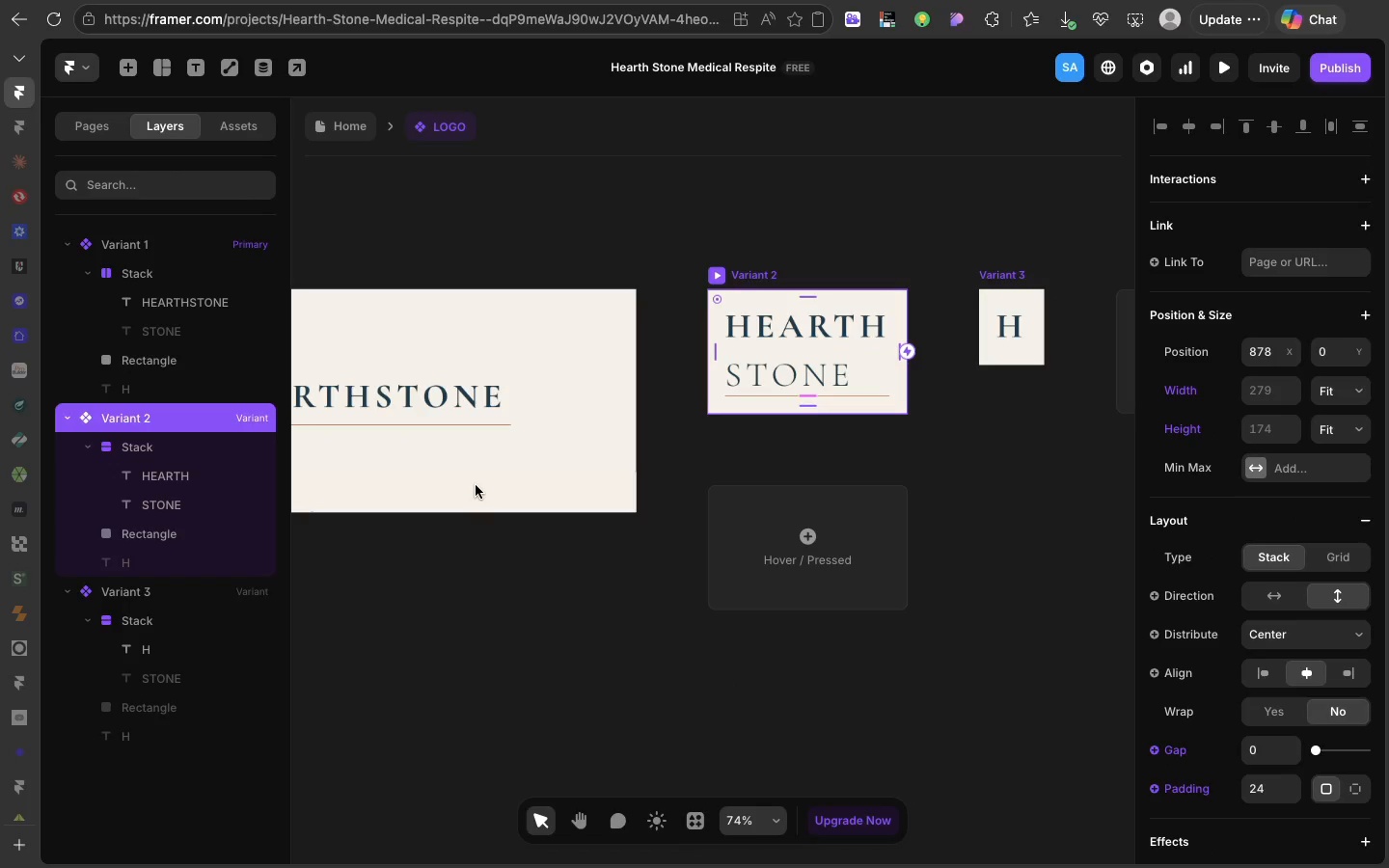 
left_click([476, 485])
 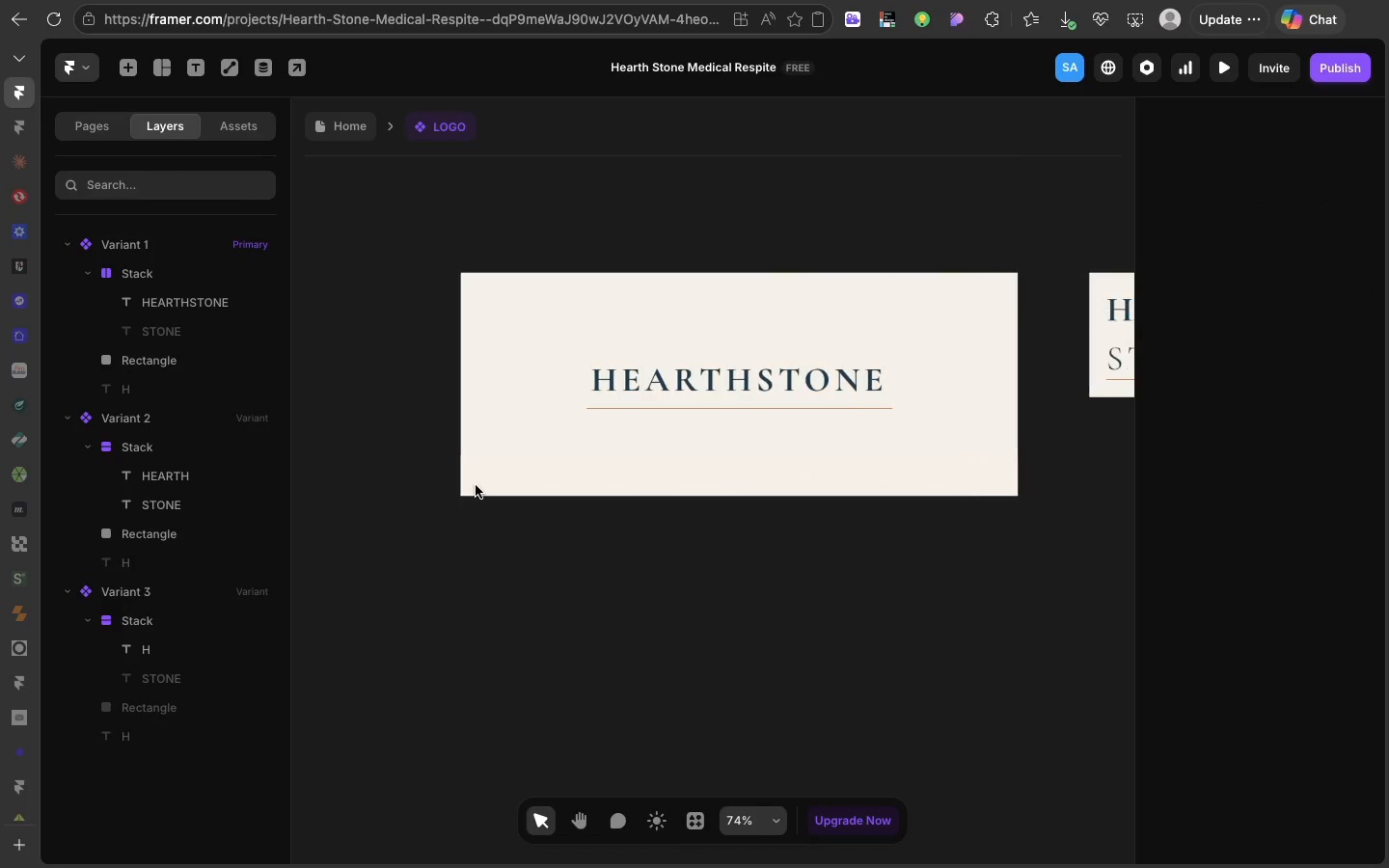 
scroll: coordinate [476, 485], scroll_direction: up, amount: 25.0
 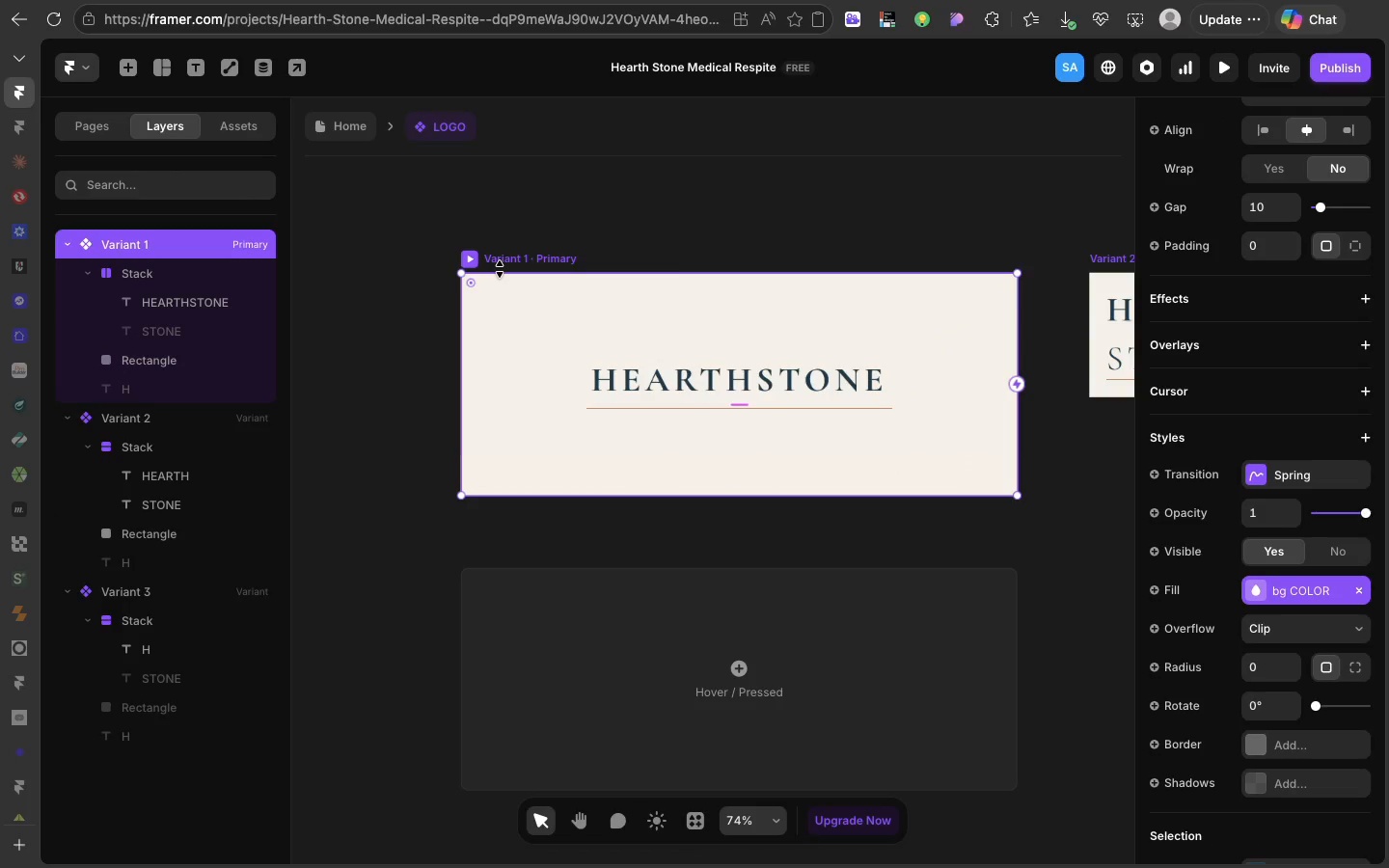 
left_click([500, 269])
 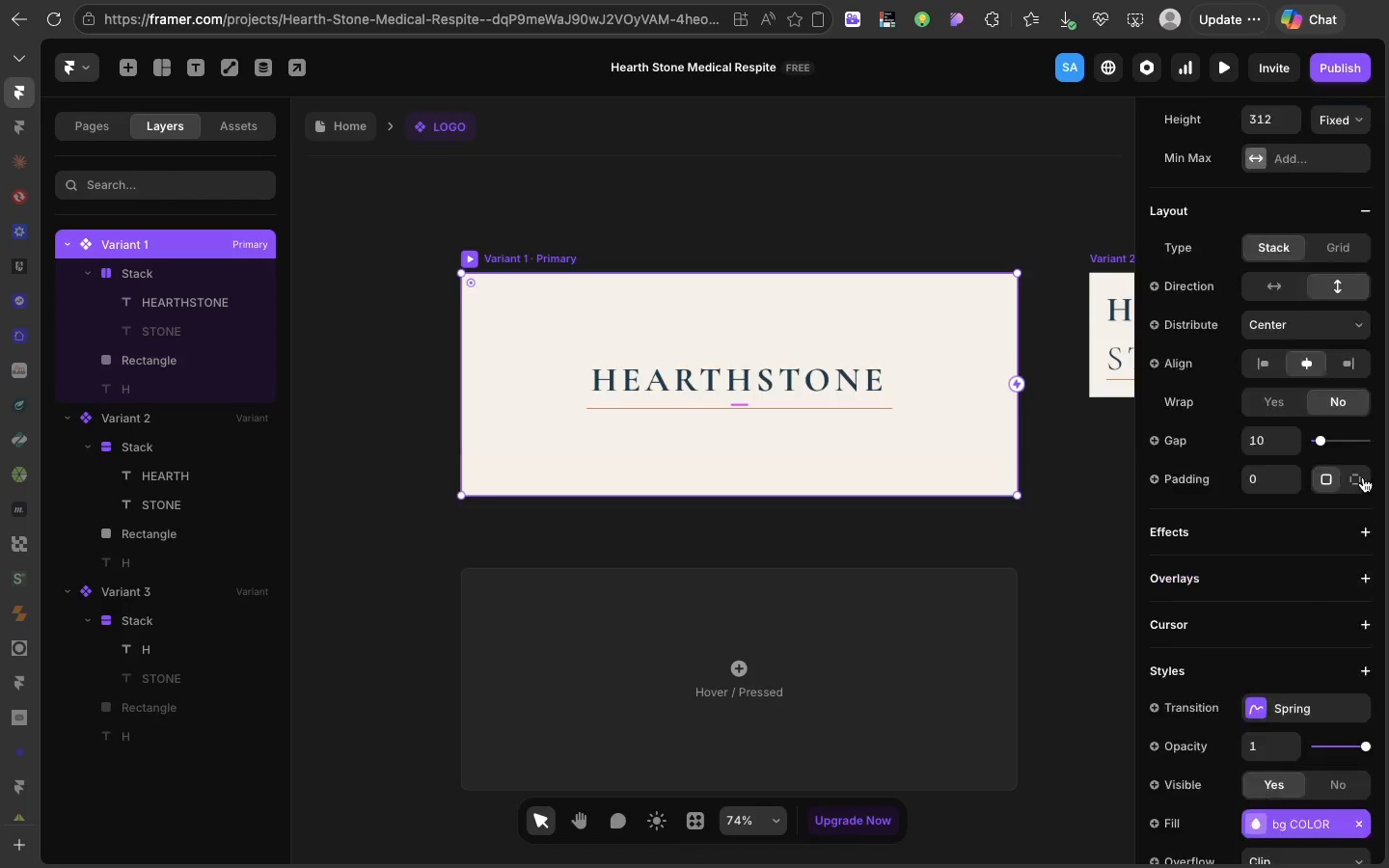 
scroll: coordinate [1363, 477], scroll_direction: up, amount: 43.0
 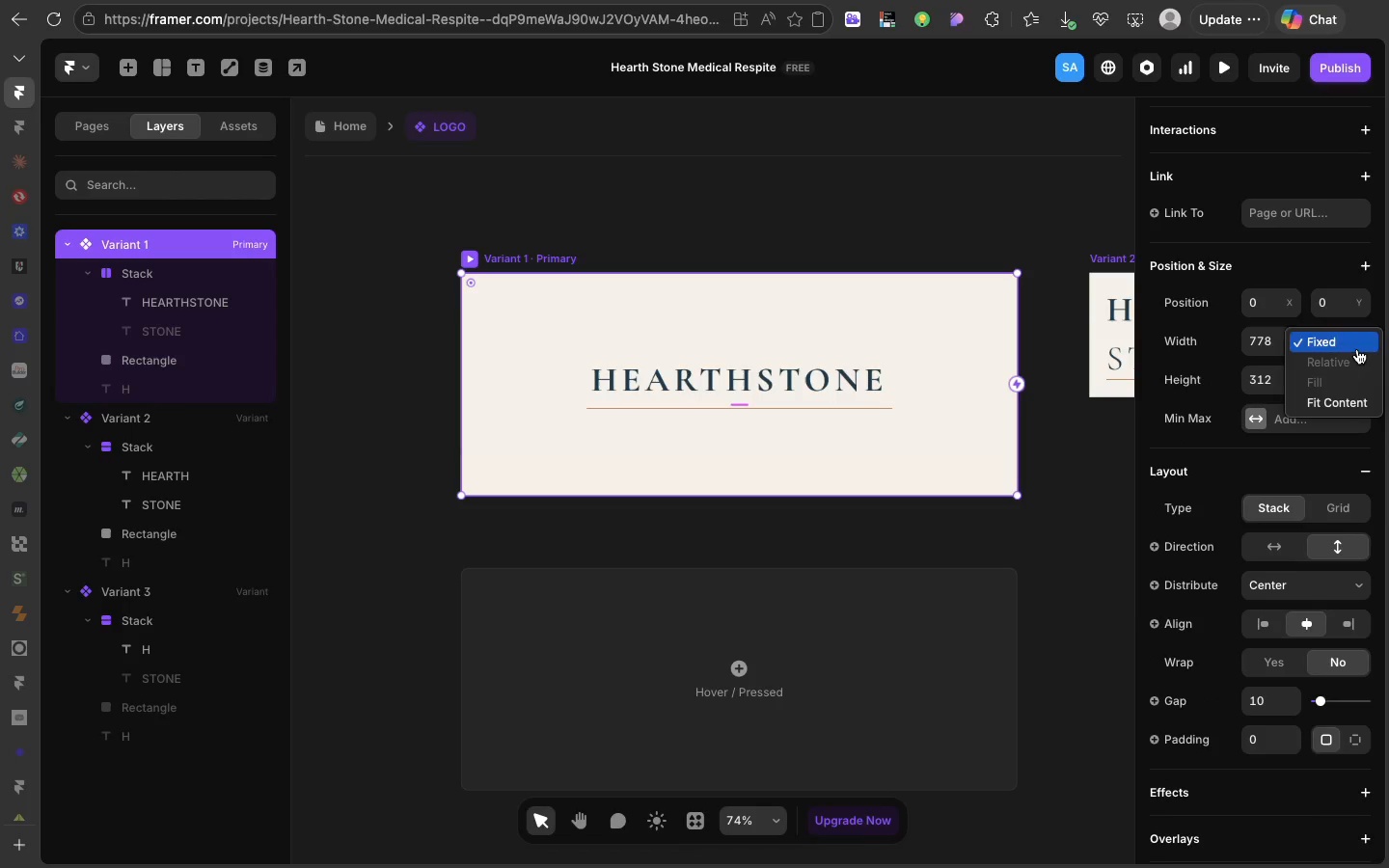 
left_click([1357, 349])
 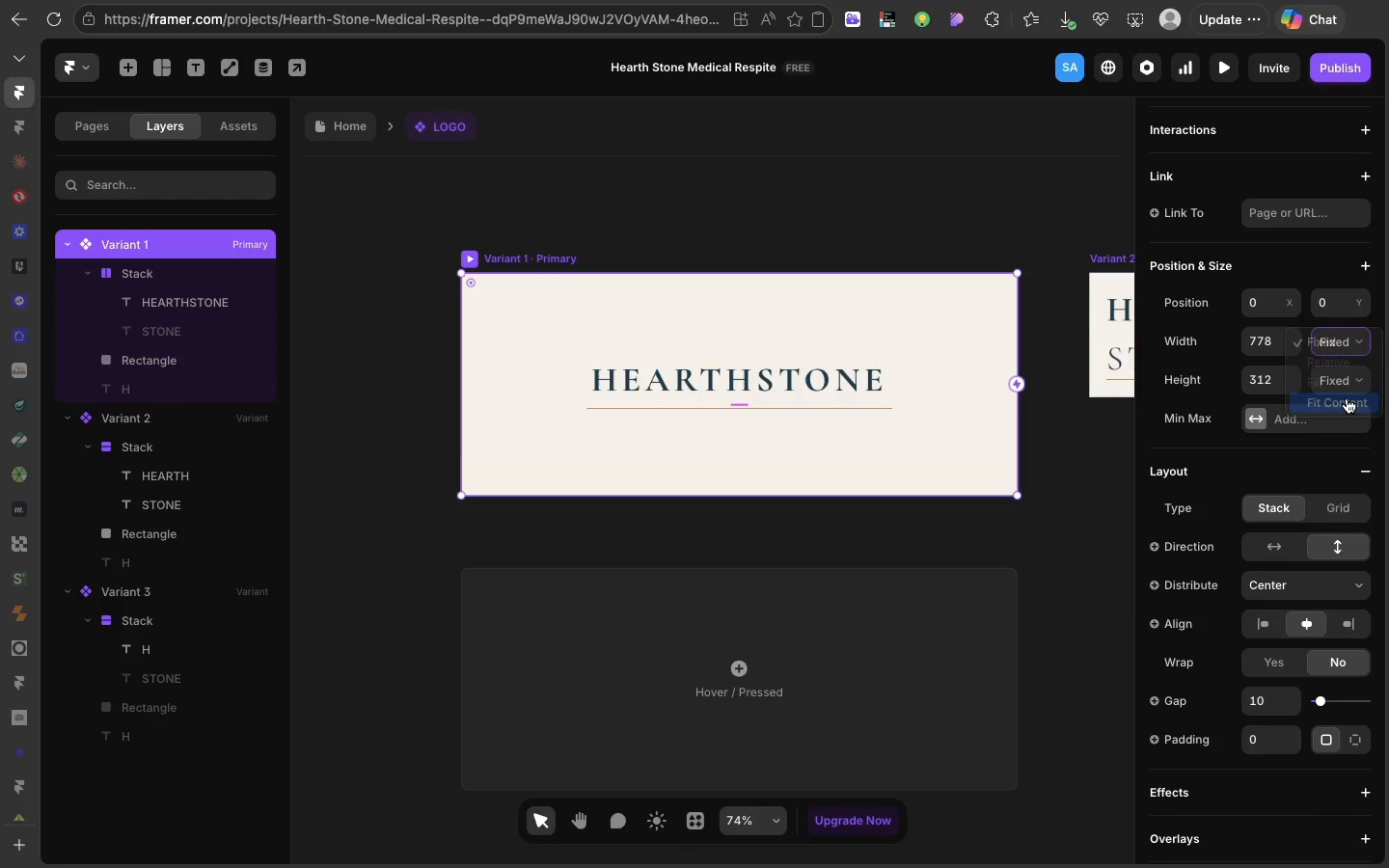 
left_click([1347, 398])
 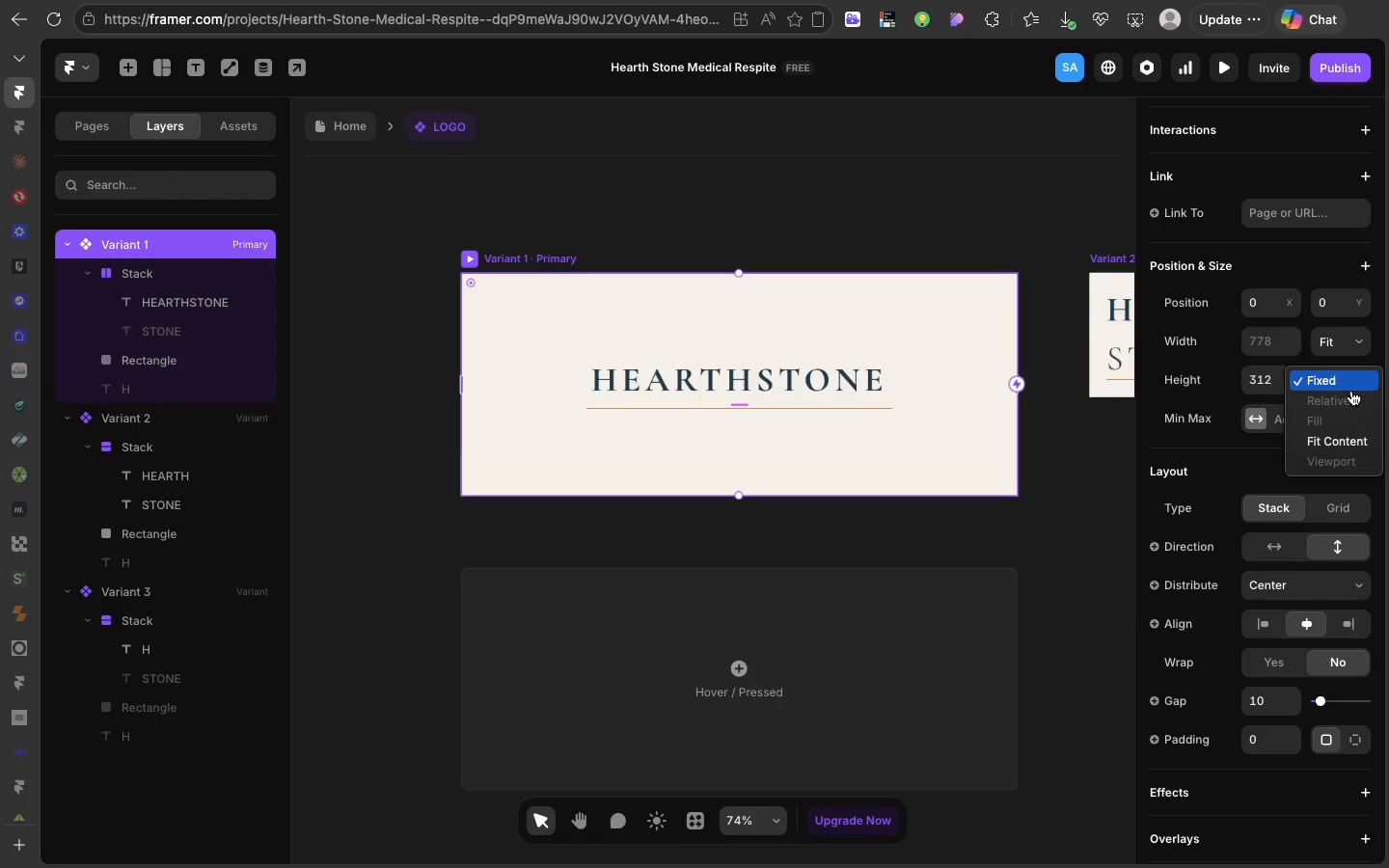 
left_click([1351, 391])
 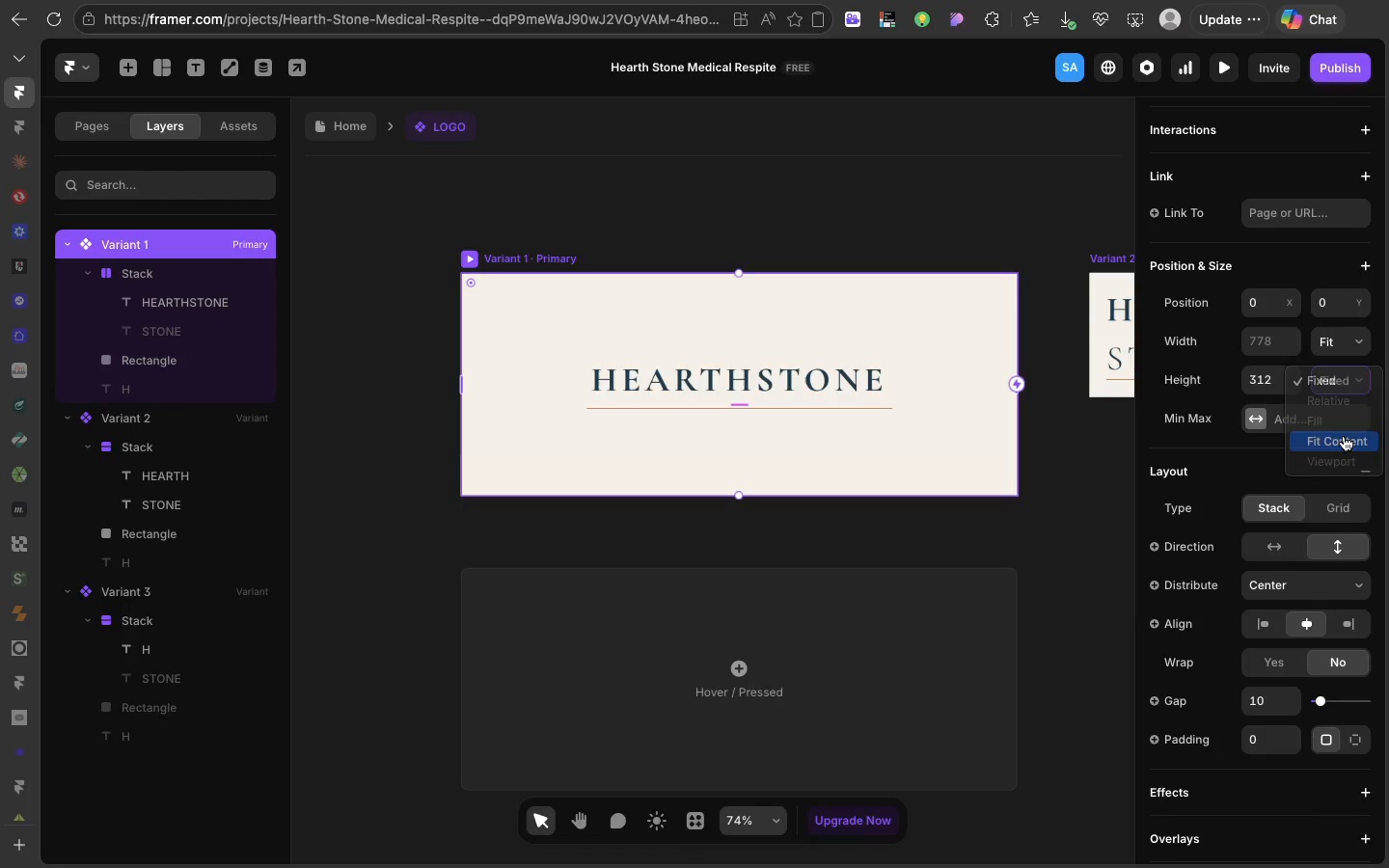 
left_click([1344, 436])
 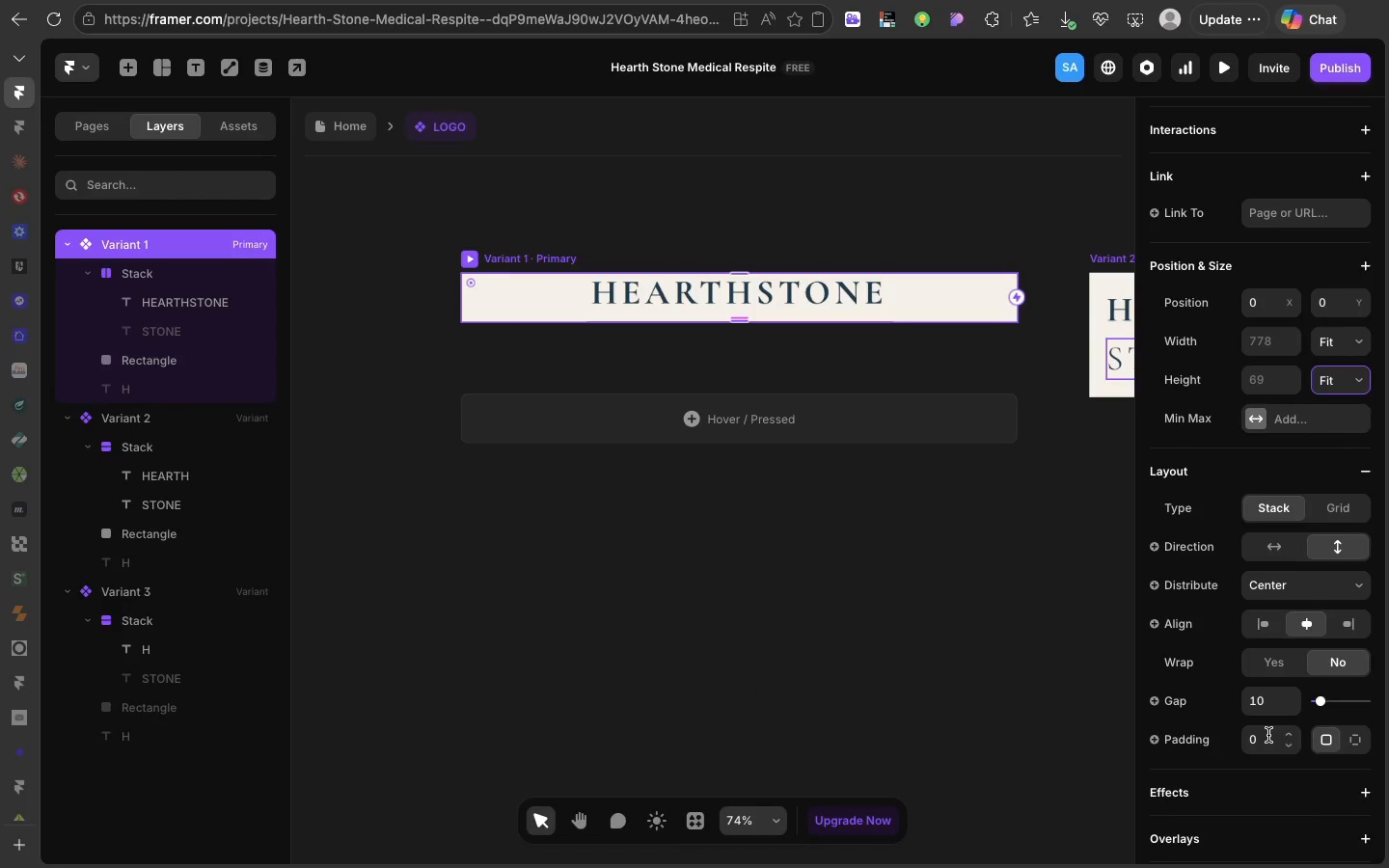 
left_click([1268, 735])
 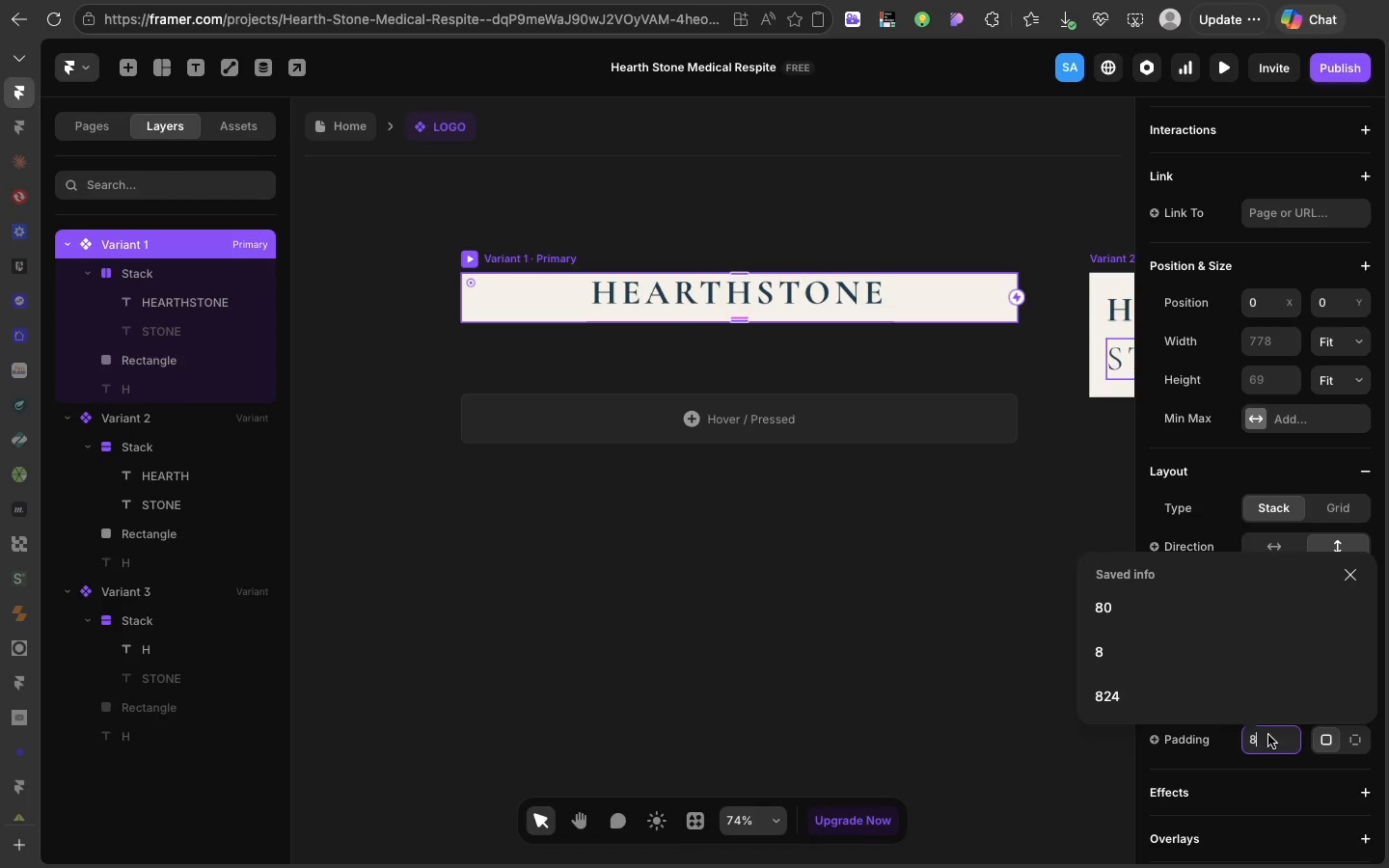 
type(80)
 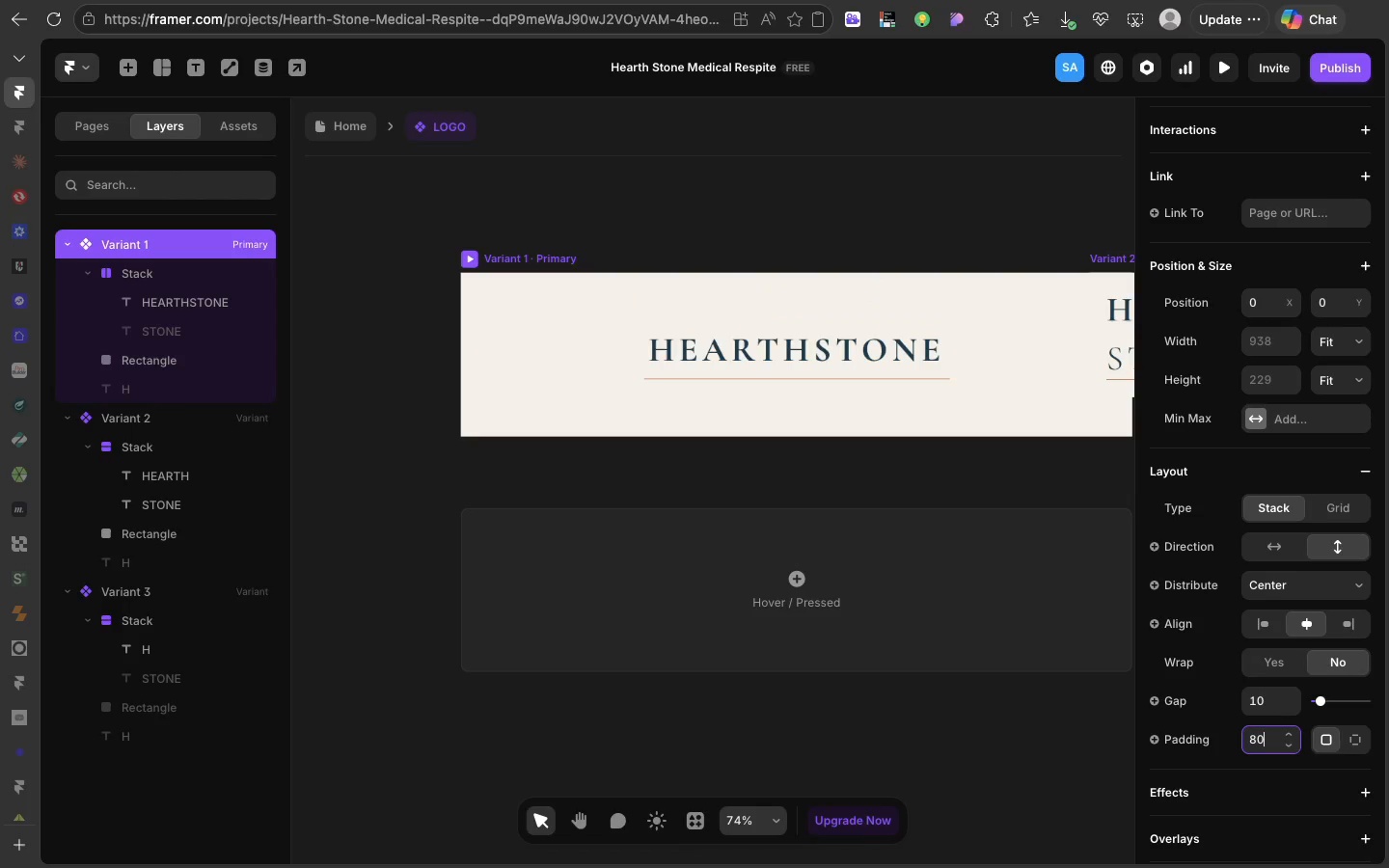 
key(Enter)
 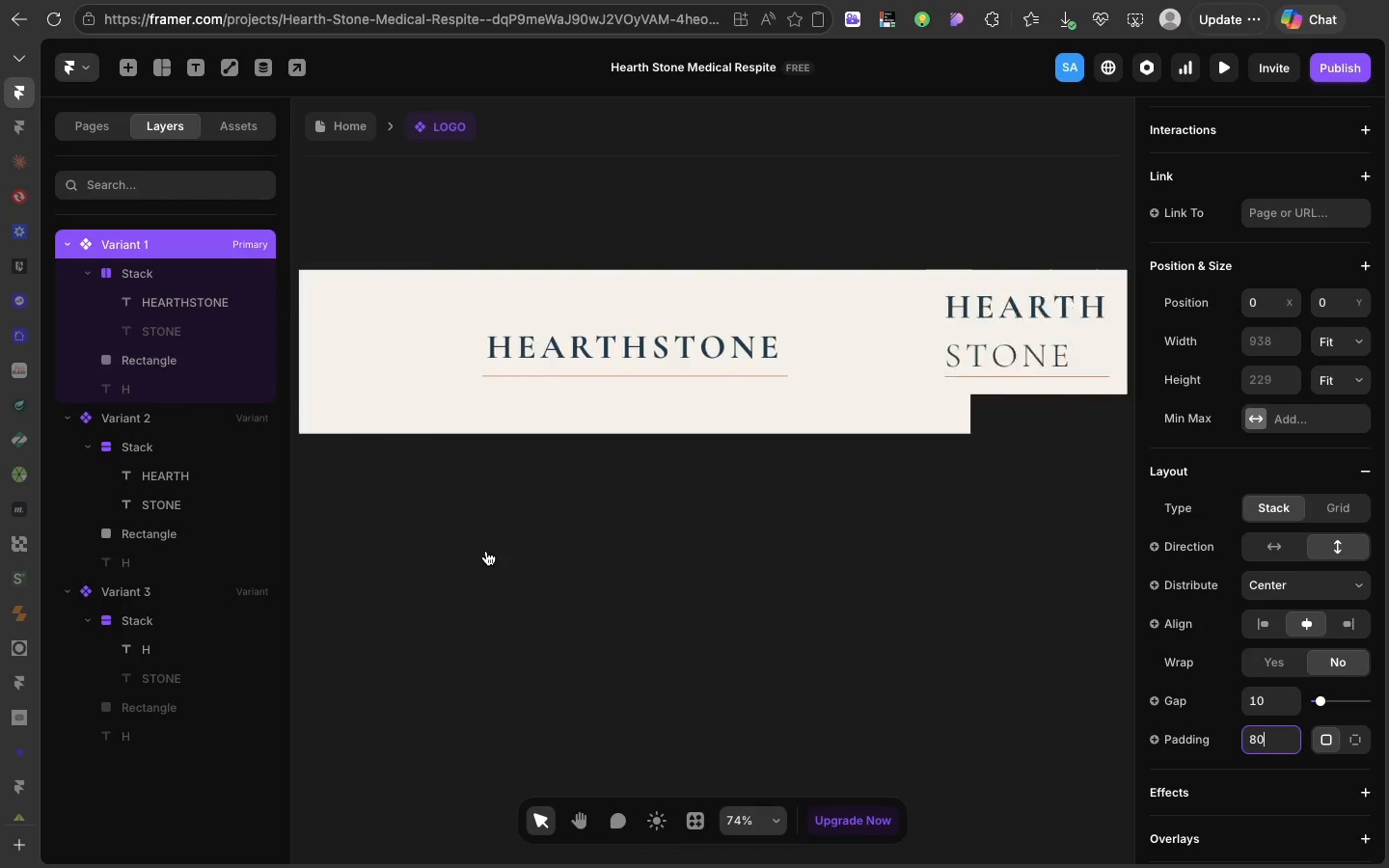 
scroll: coordinate [486, 551], scroll_direction: down, amount: 23.0
 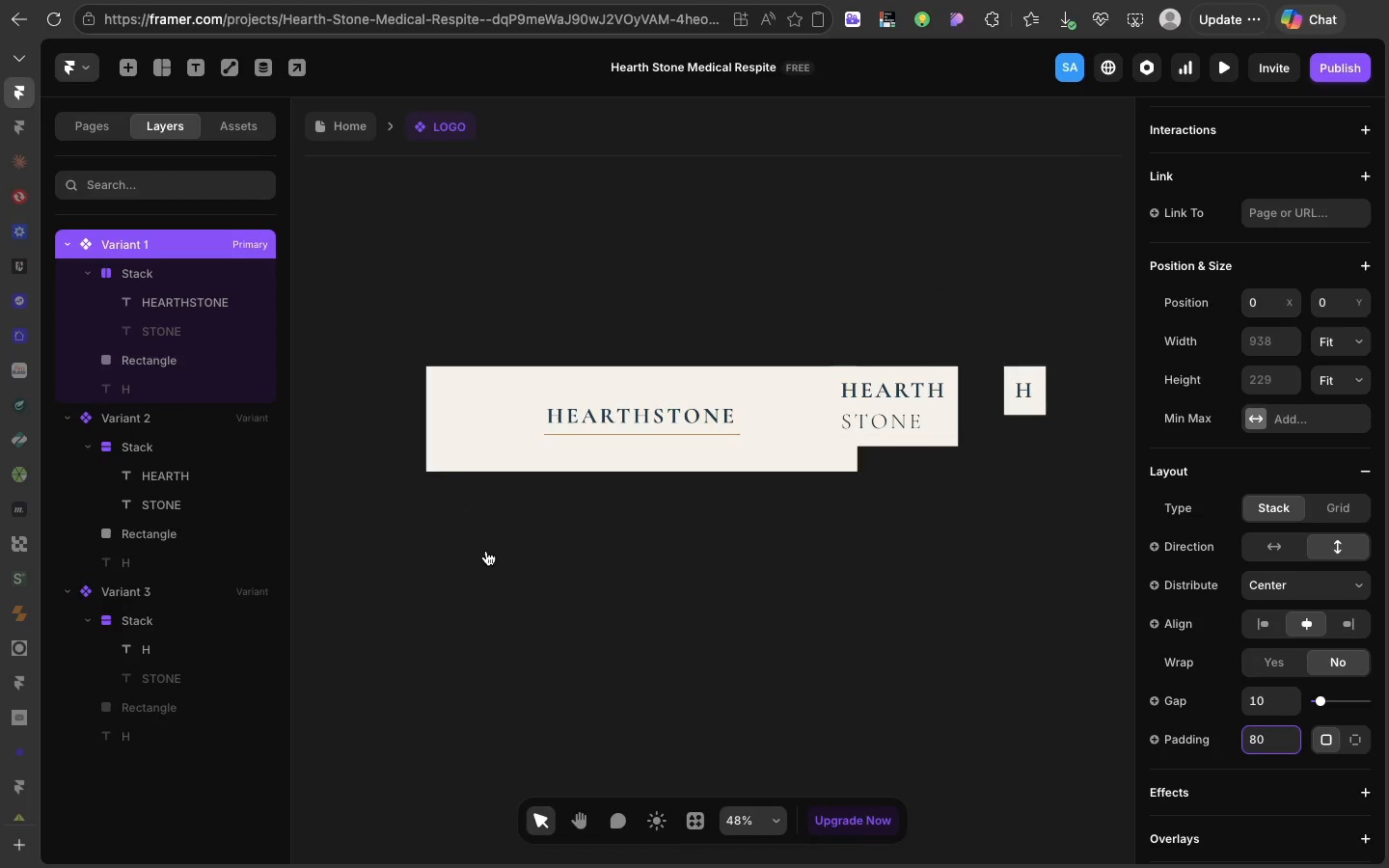 
scroll: coordinate [486, 551], scroll_direction: up, amount: 25.0
 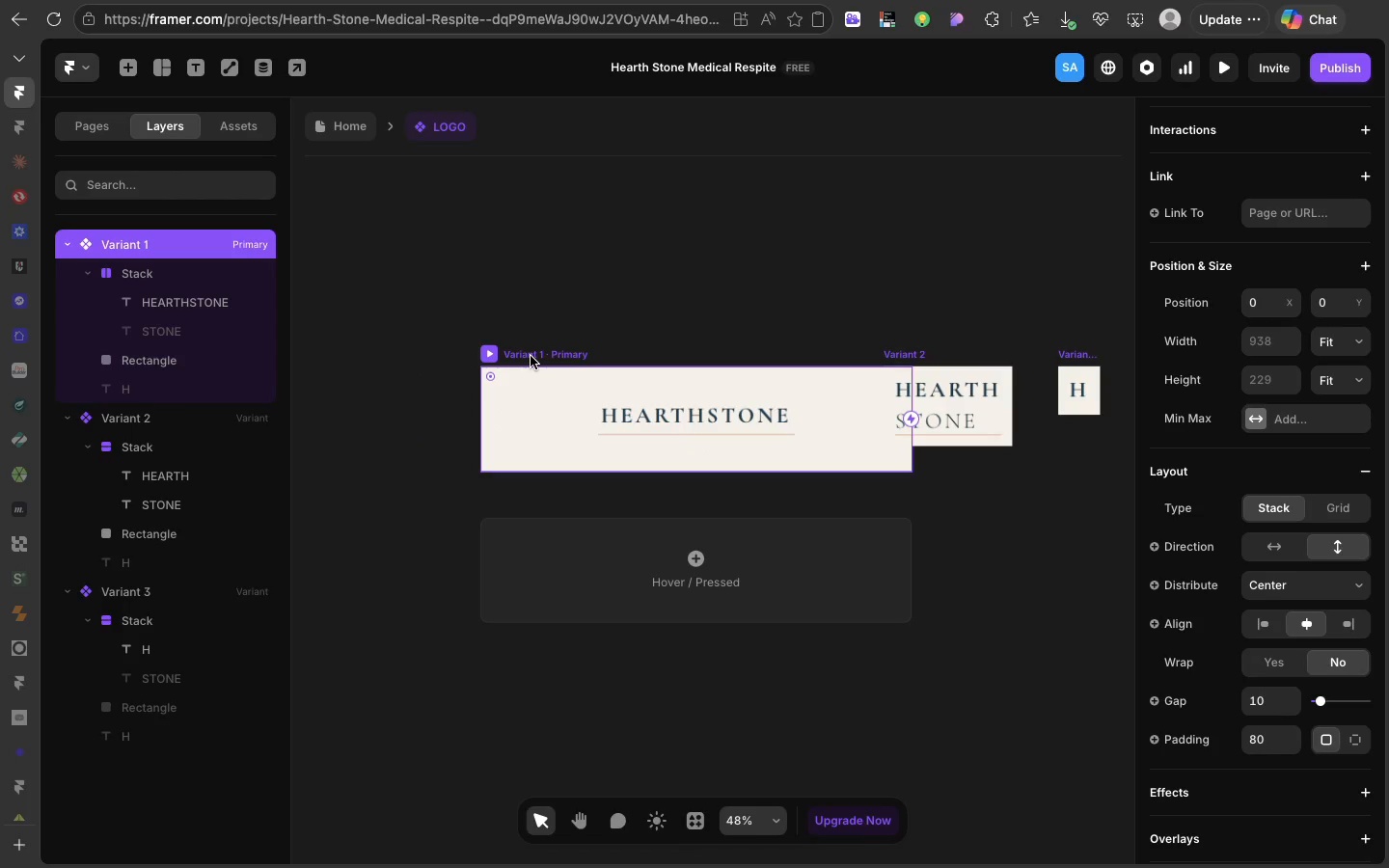 
left_click_drag(start_coordinate=[531, 356], to_coordinate=[477, 360])
 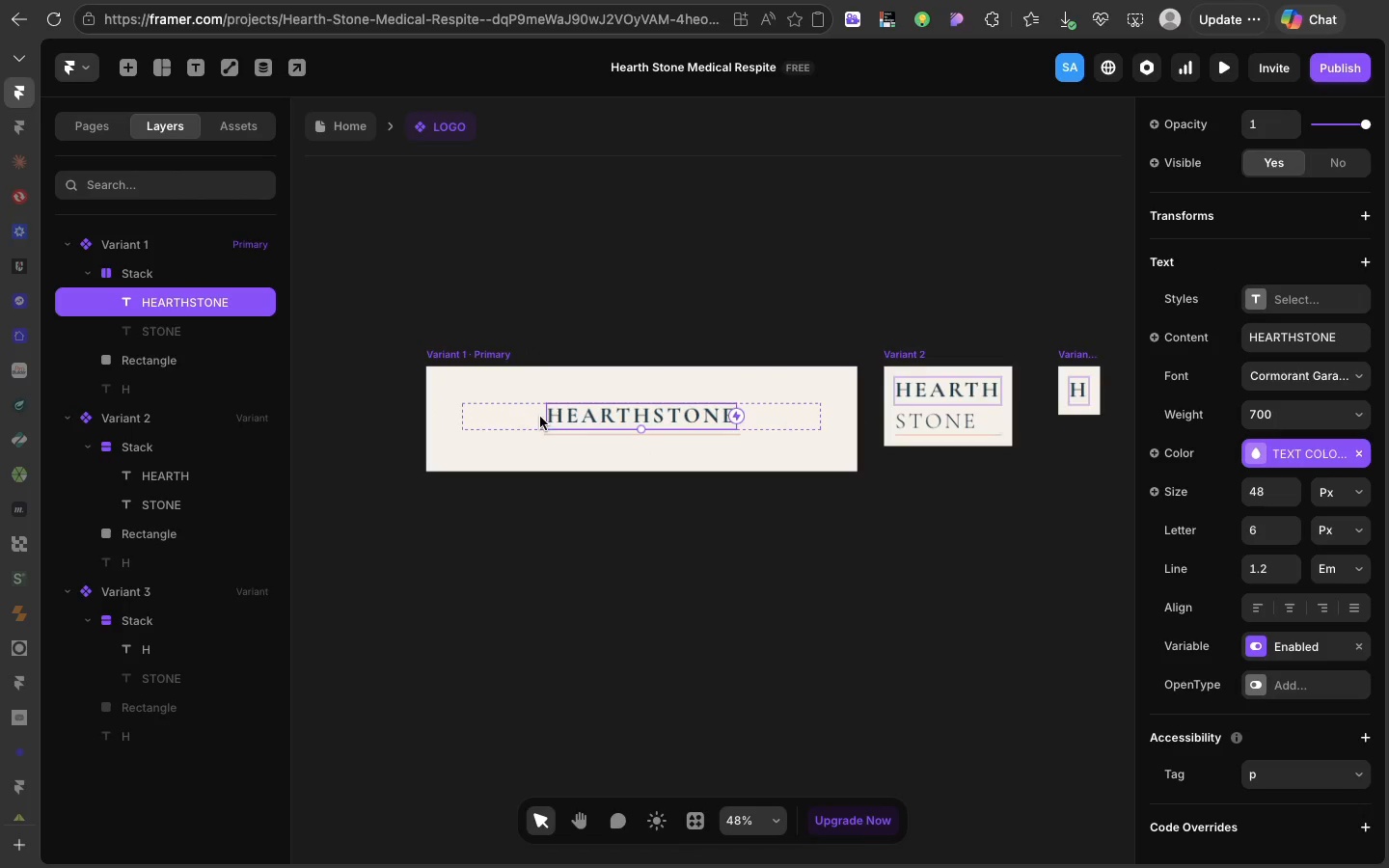 
left_click([572, 417])
 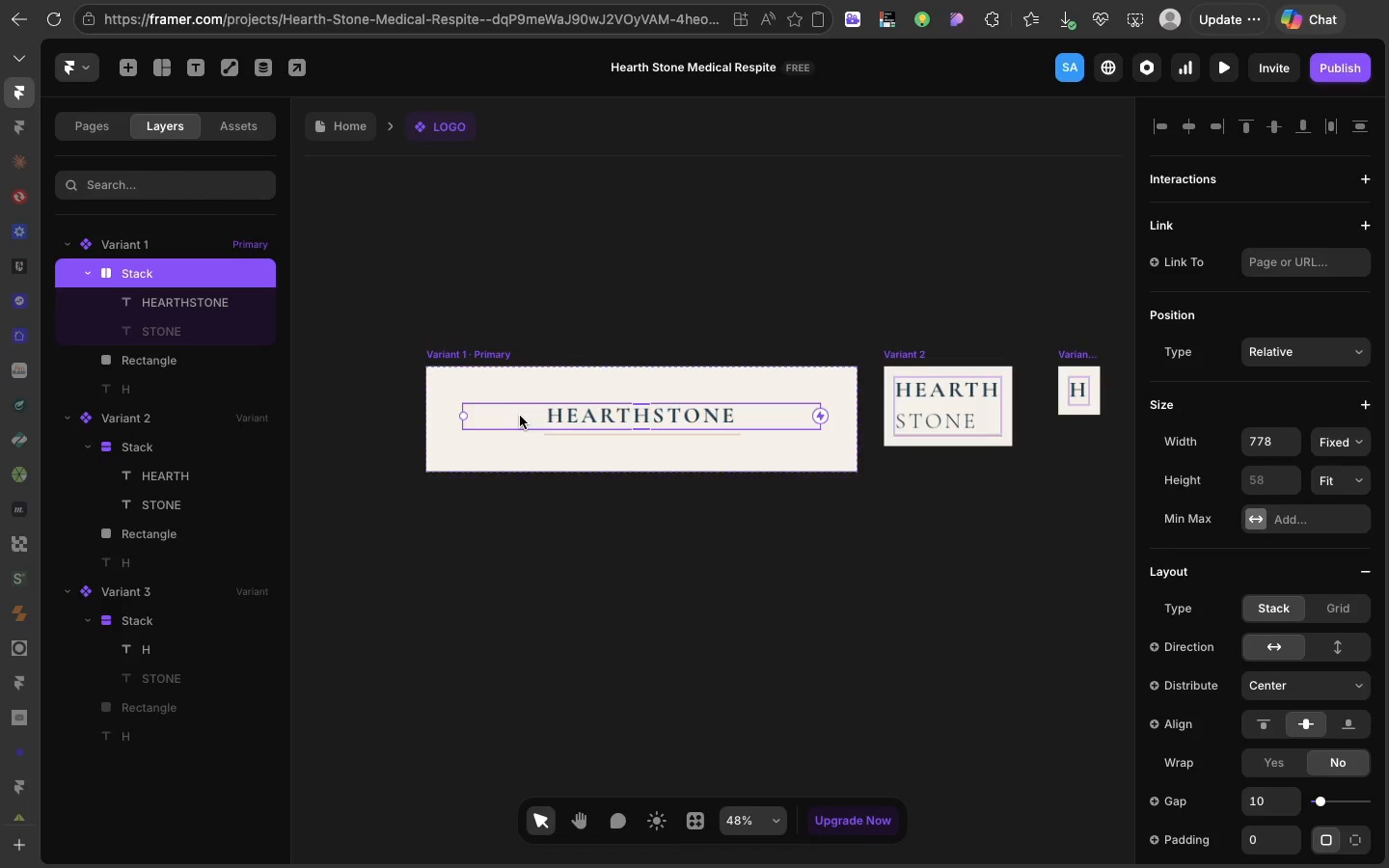 
left_click([520, 416])
 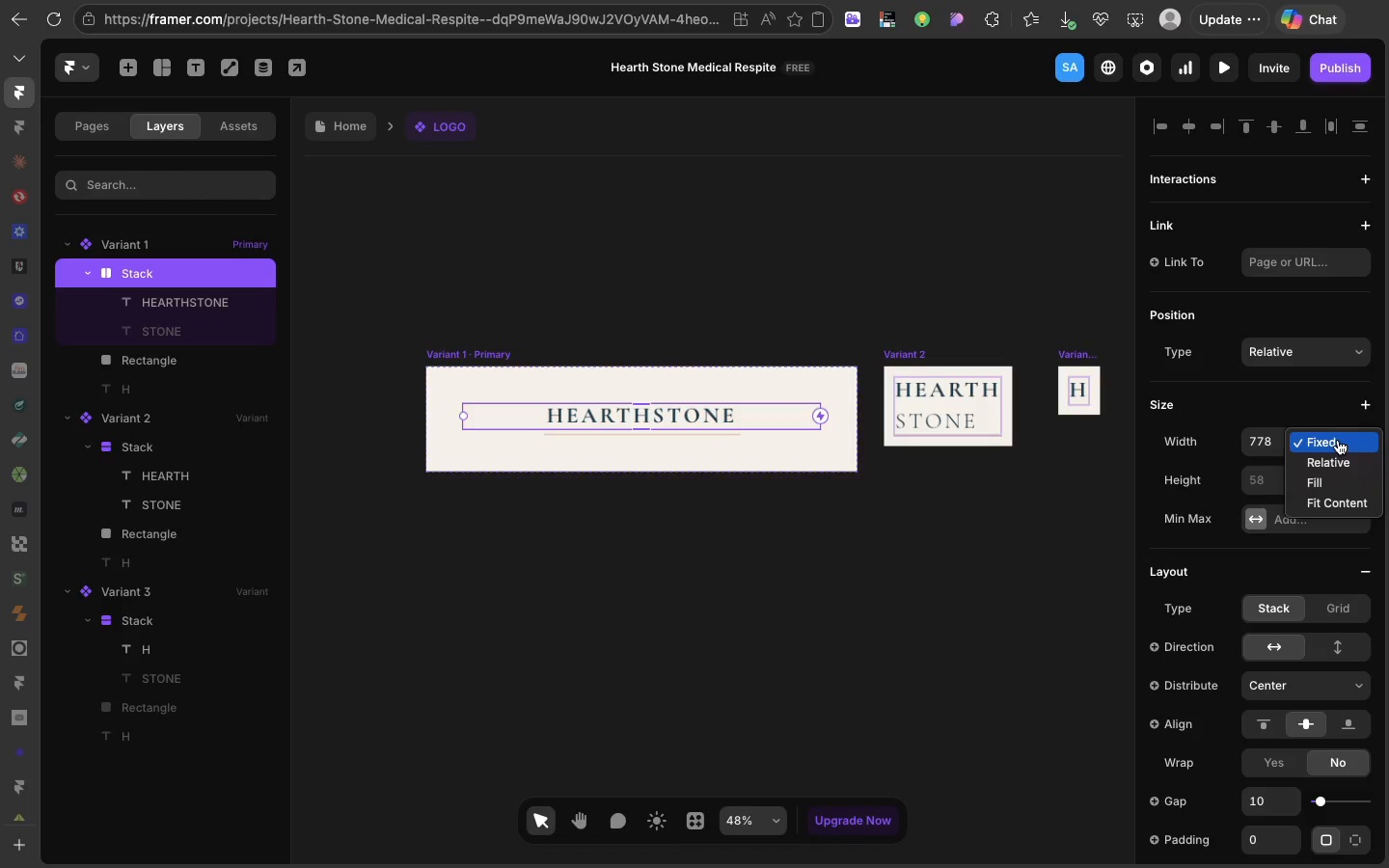 
left_click([1338, 440])
 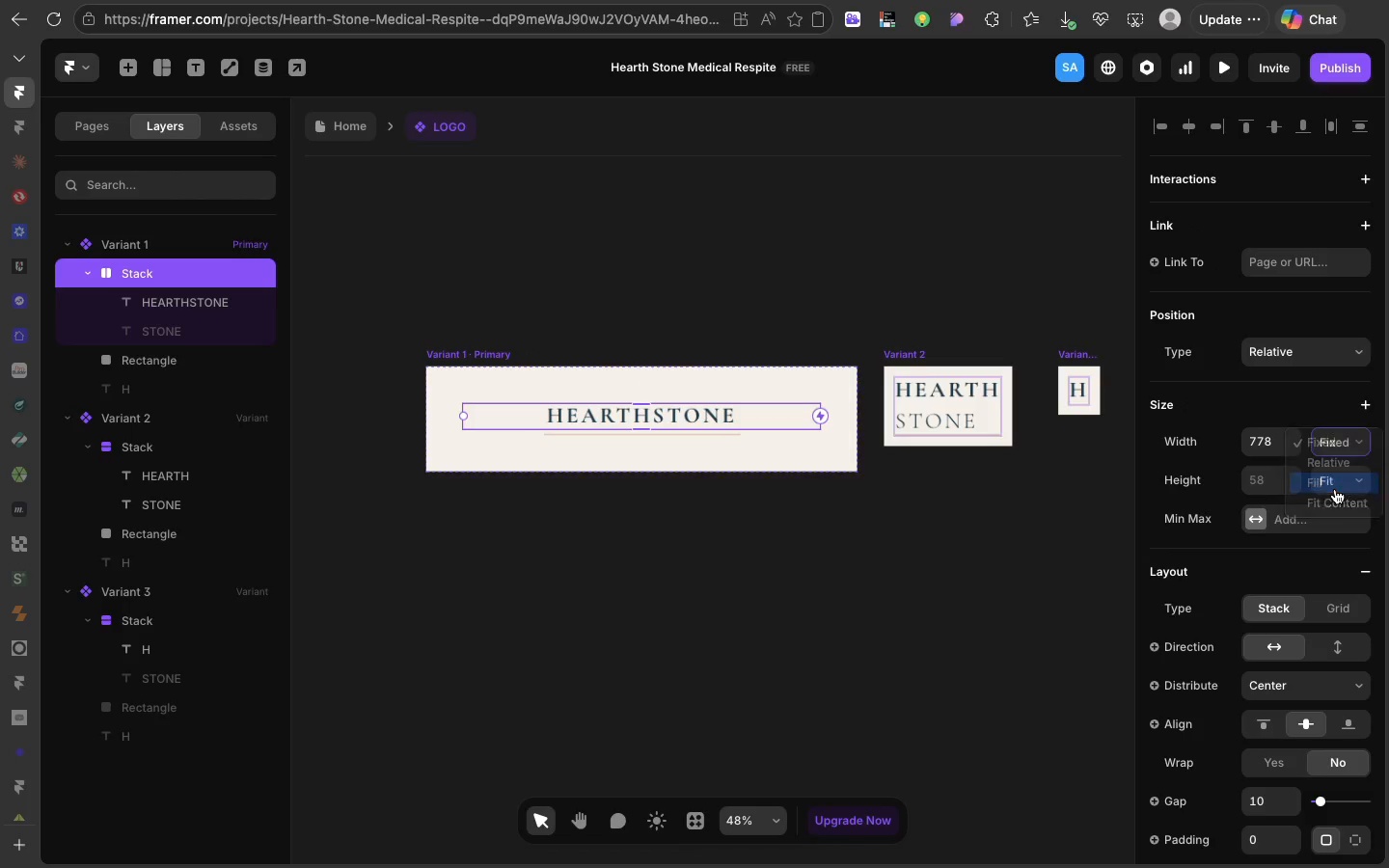 
left_click([1335, 489])
 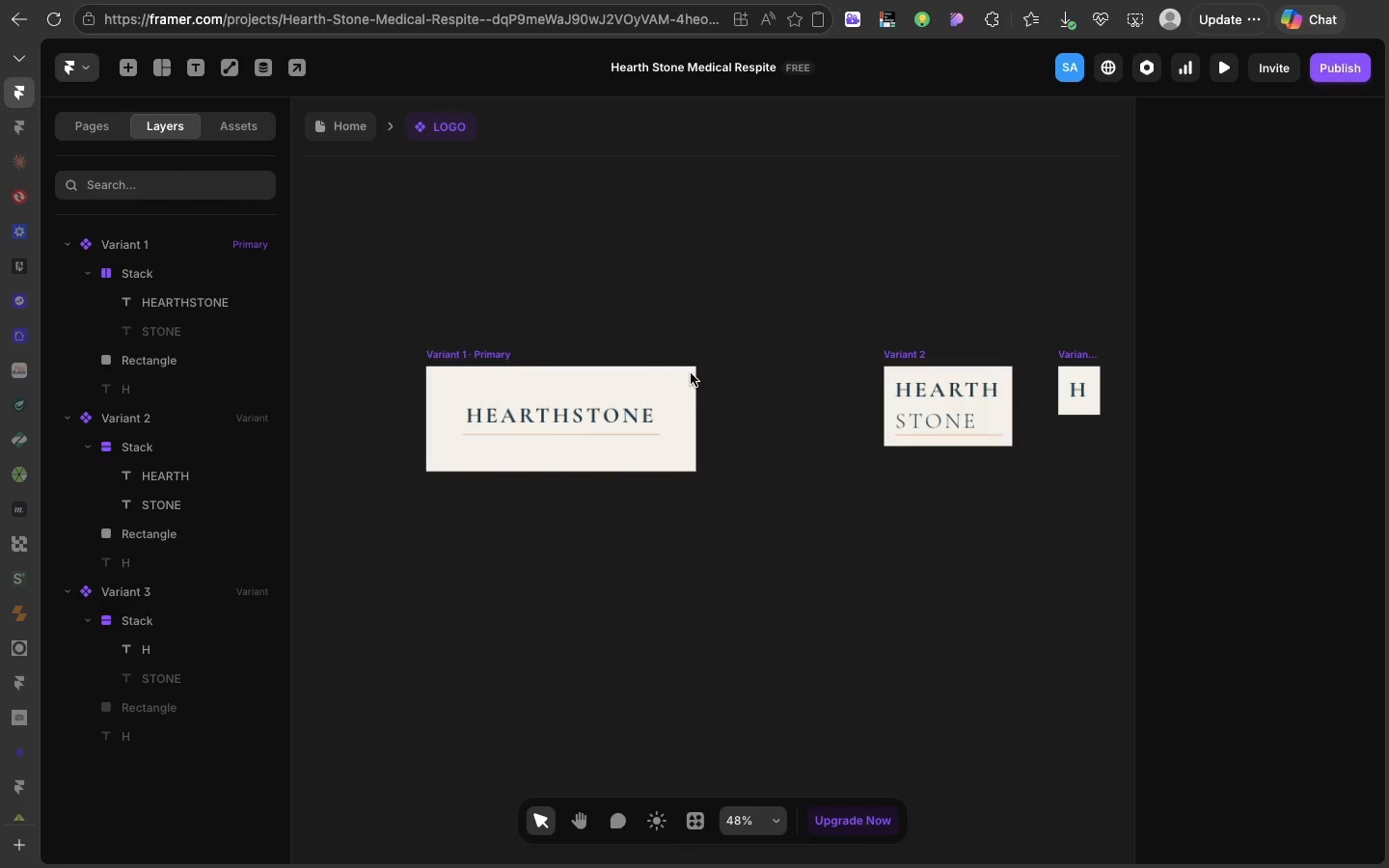 
left_click([691, 373])
 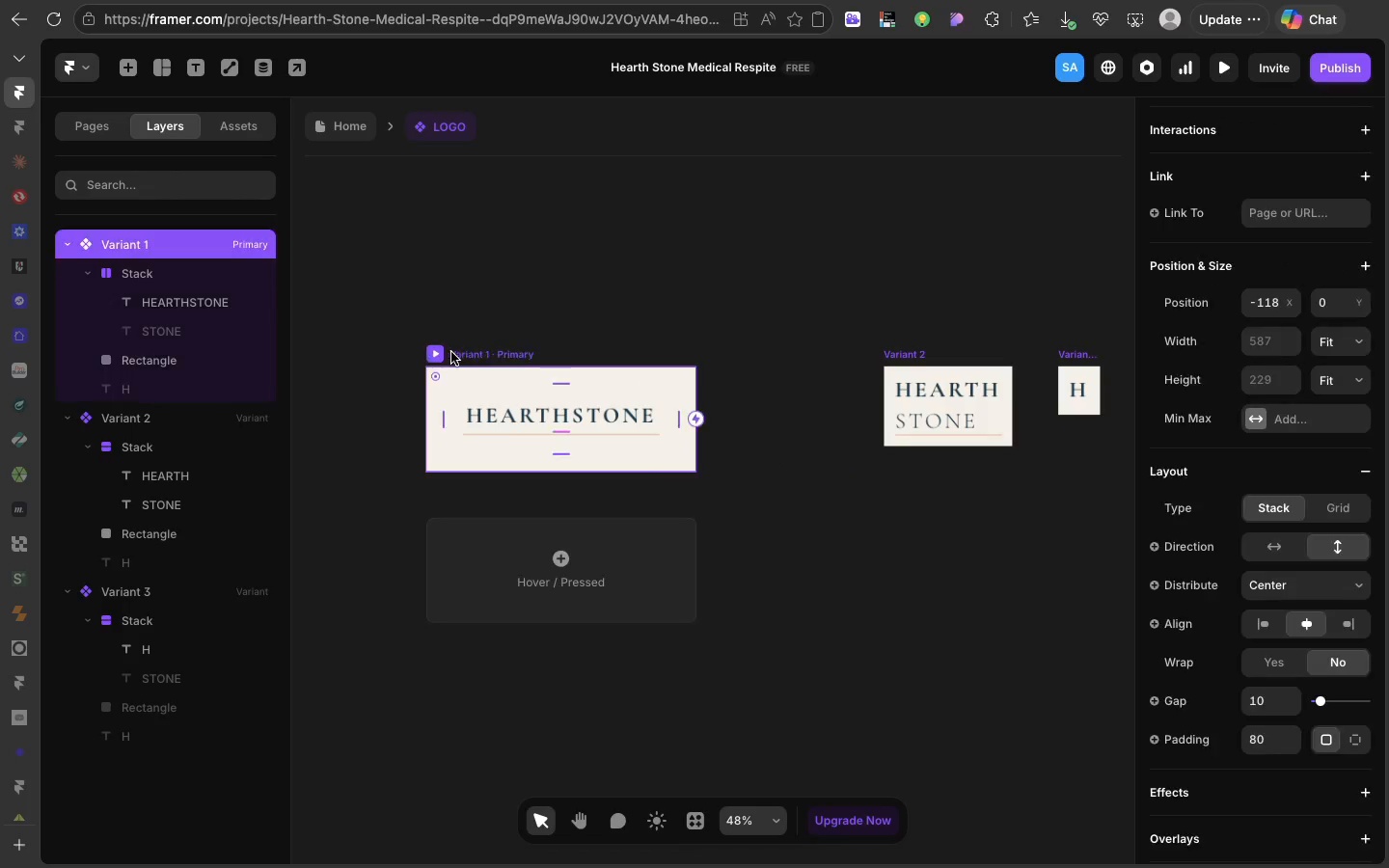 
left_click([451, 352])
 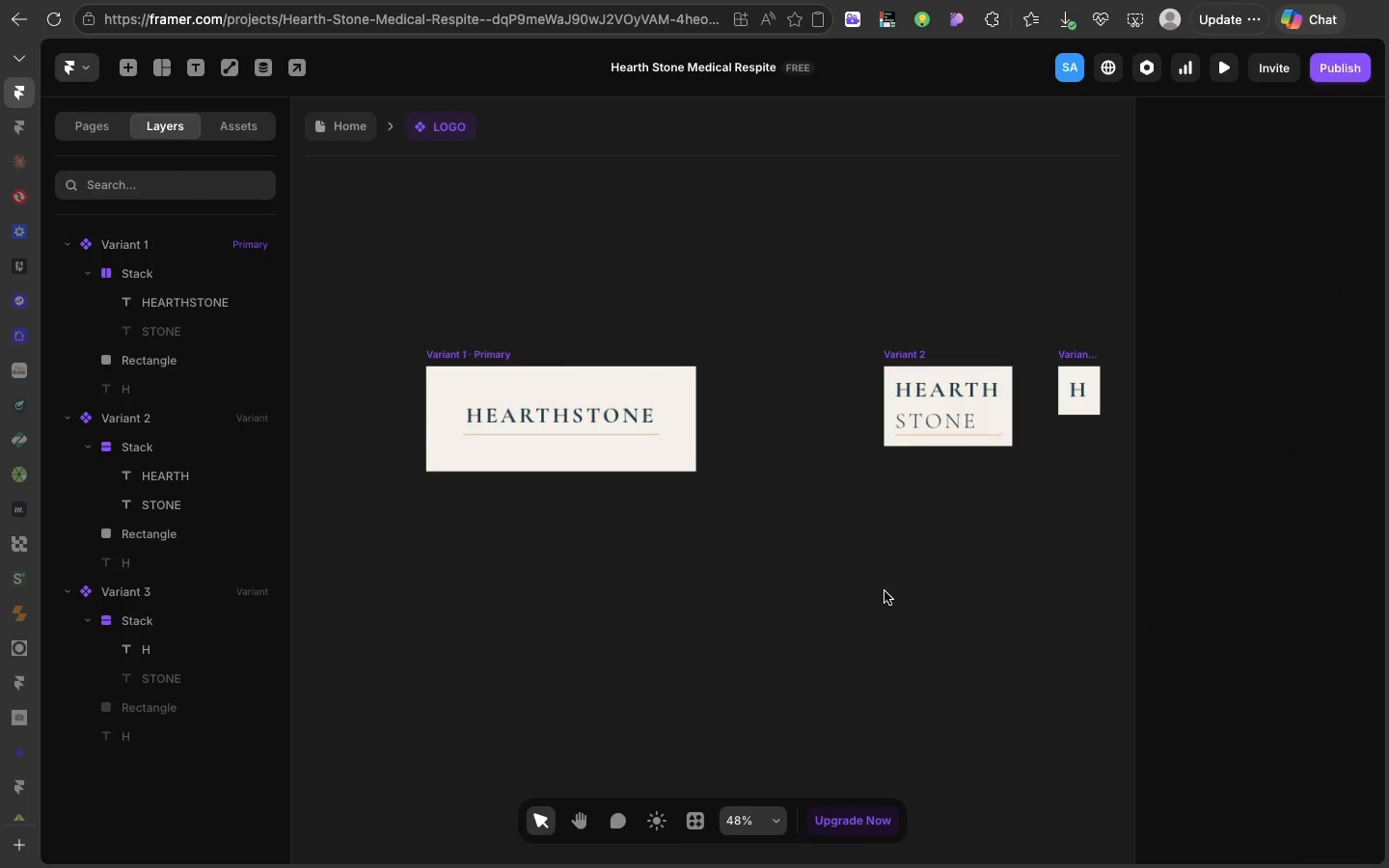 
left_click([885, 591])
 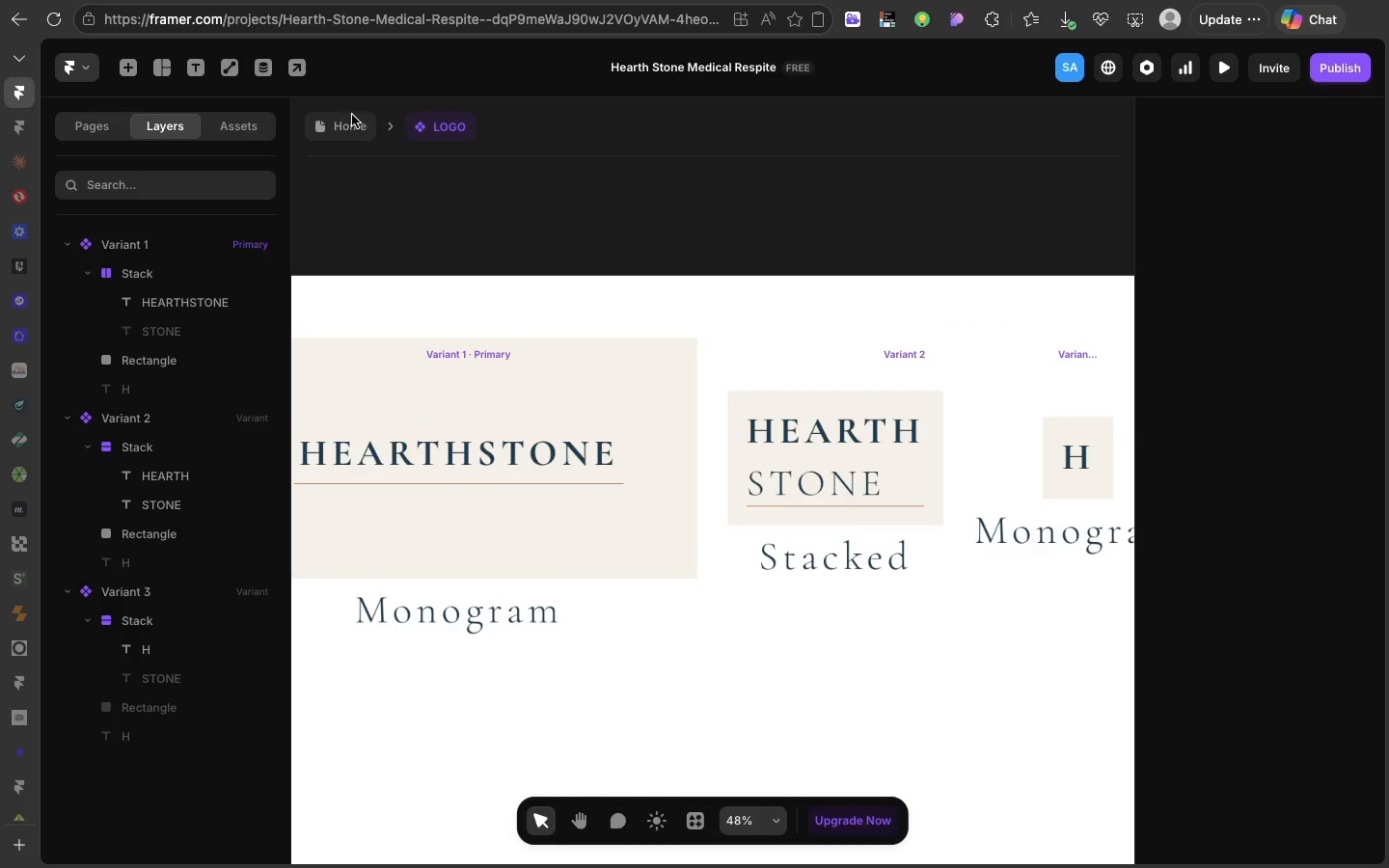 
left_click([352, 115])
 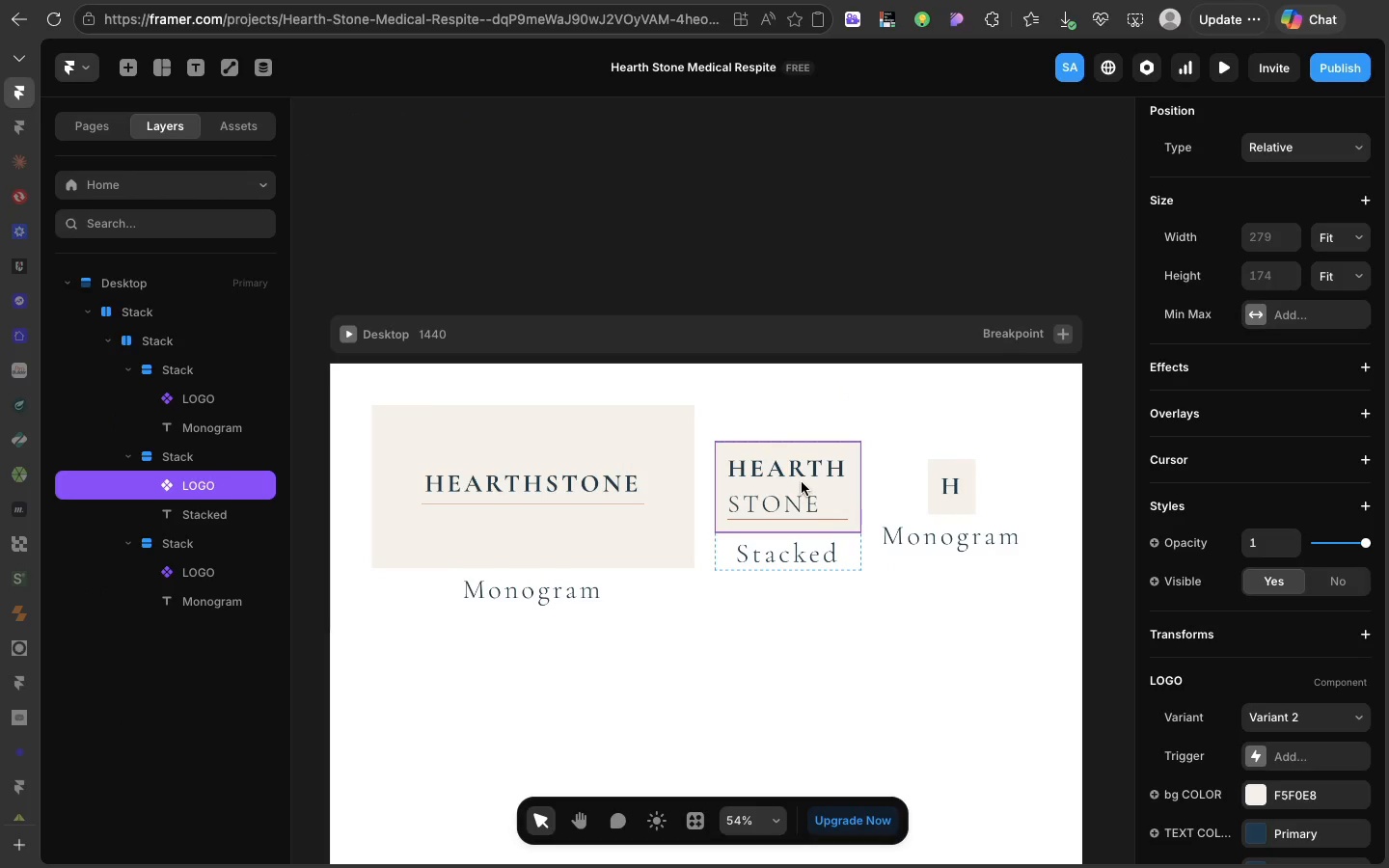 
left_click([802, 482])
 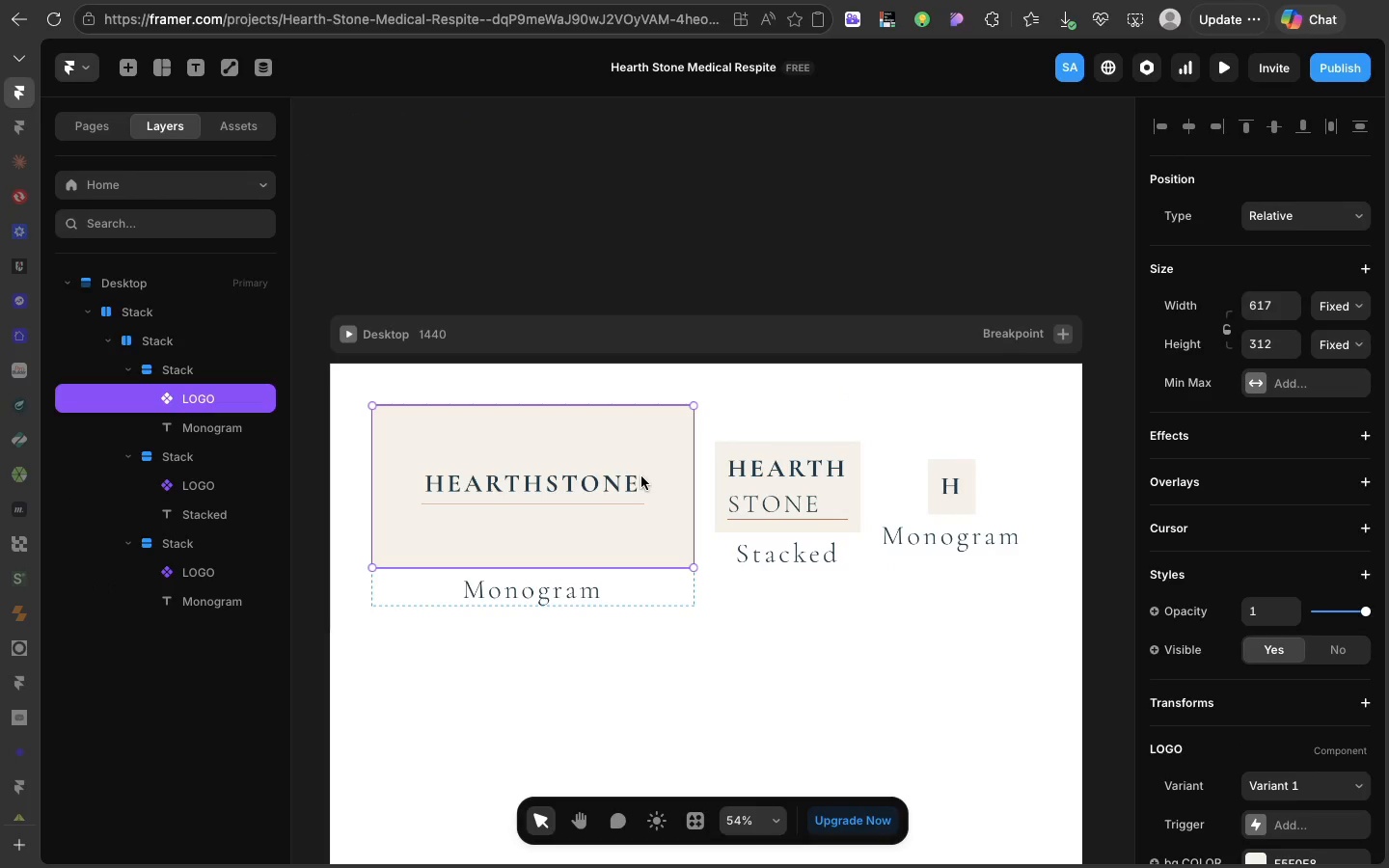 
left_click([641, 476])
 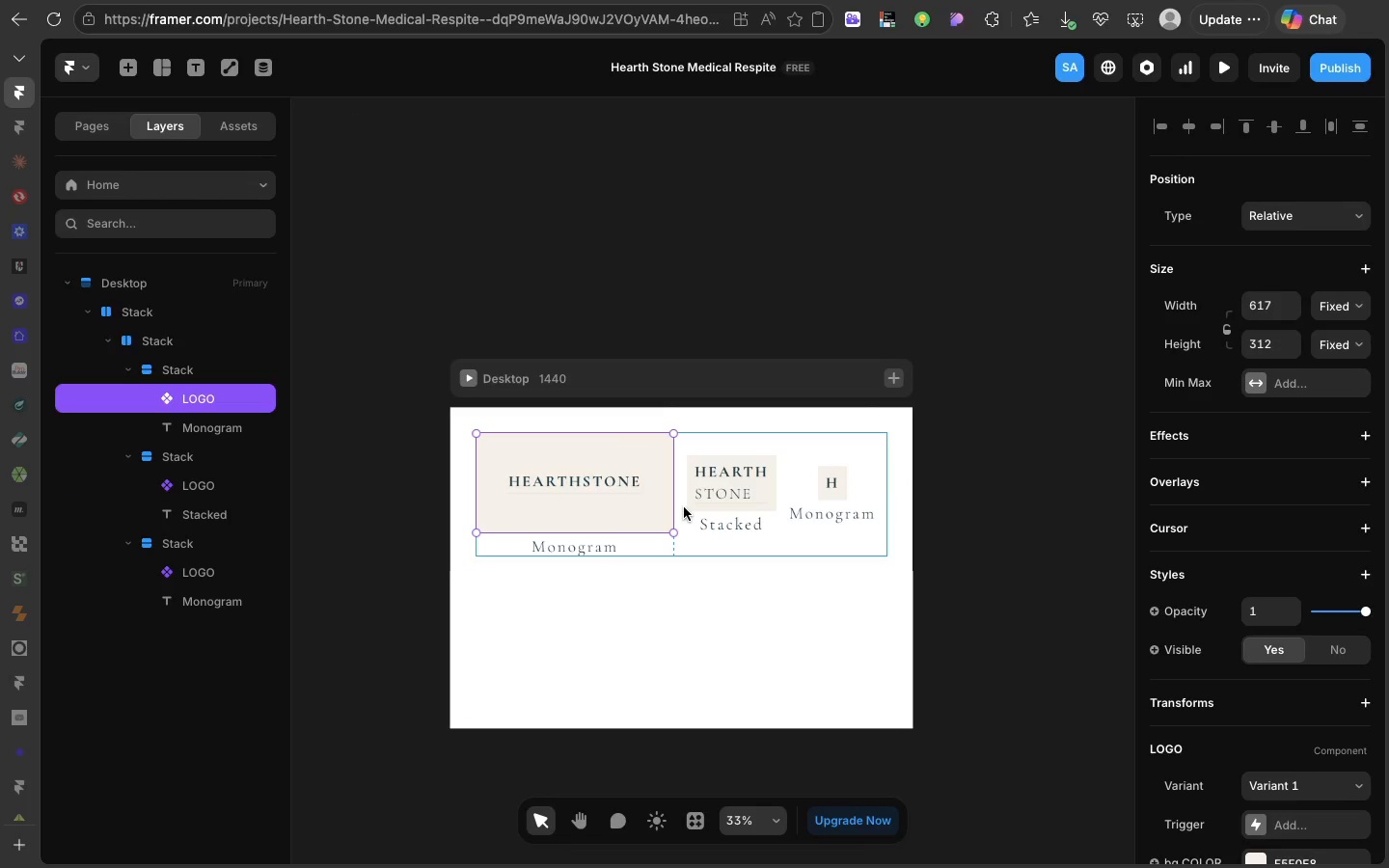 
left_click([684, 507])
 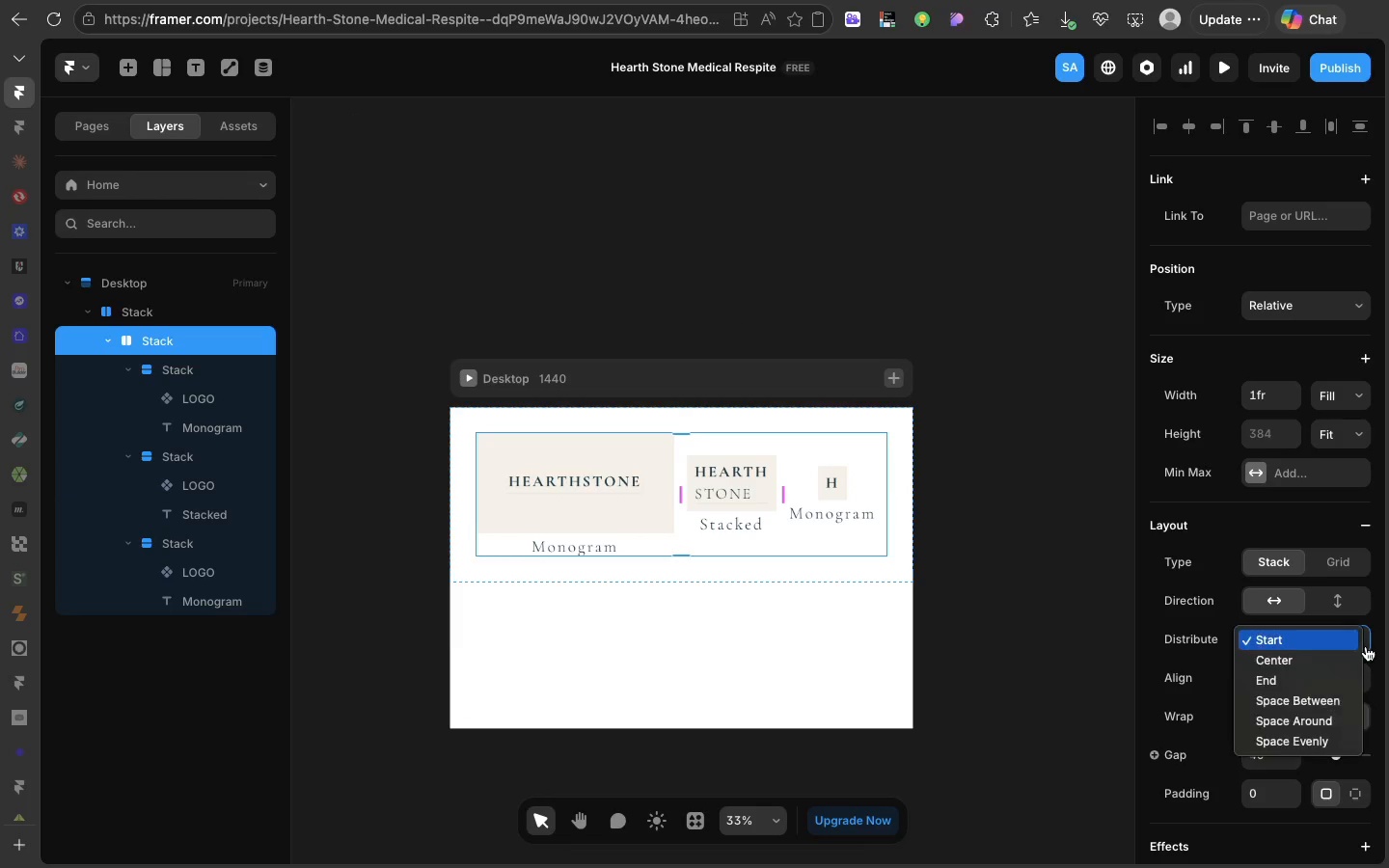 
left_click([1366, 646])
 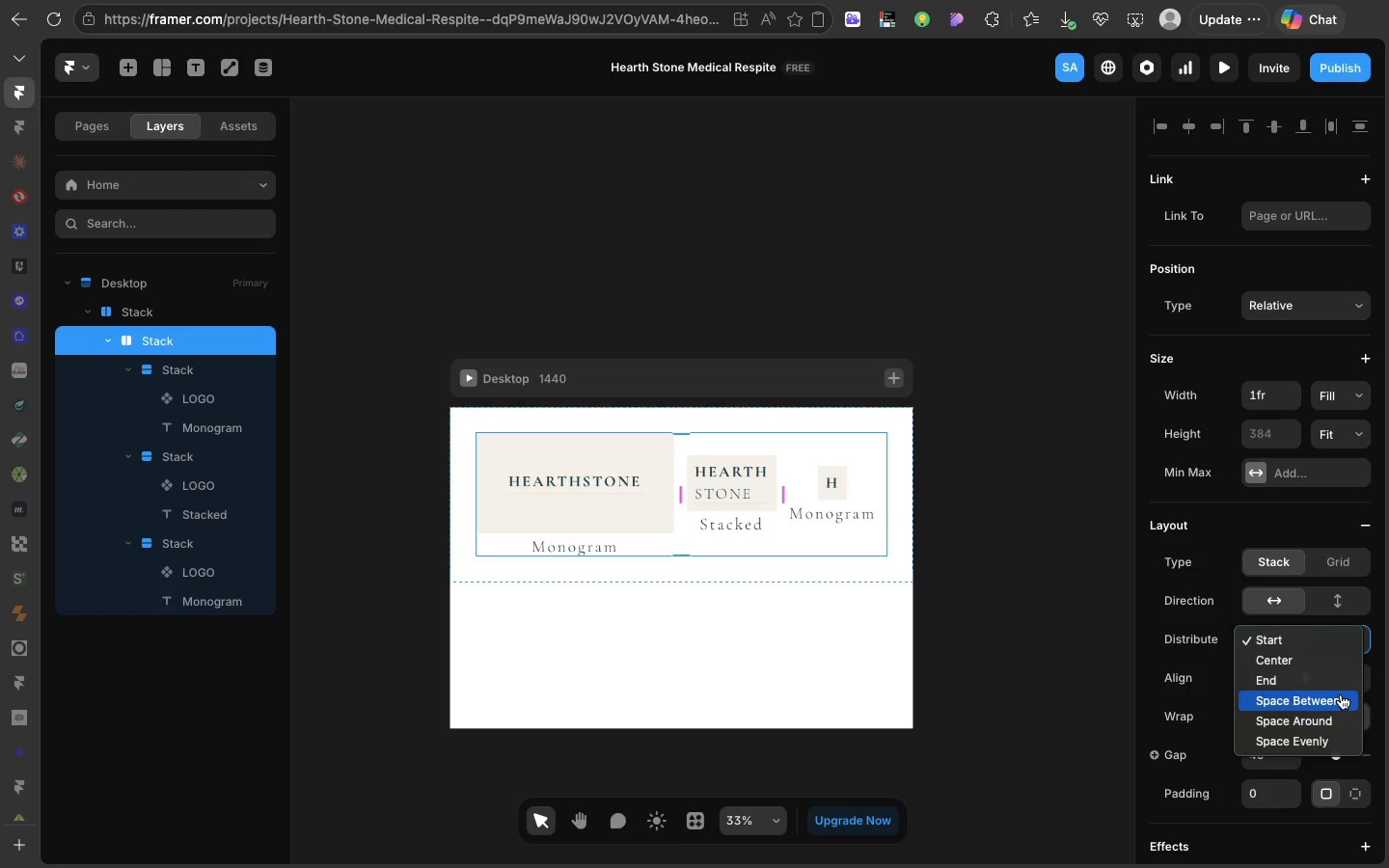 
left_click([1341, 694])
 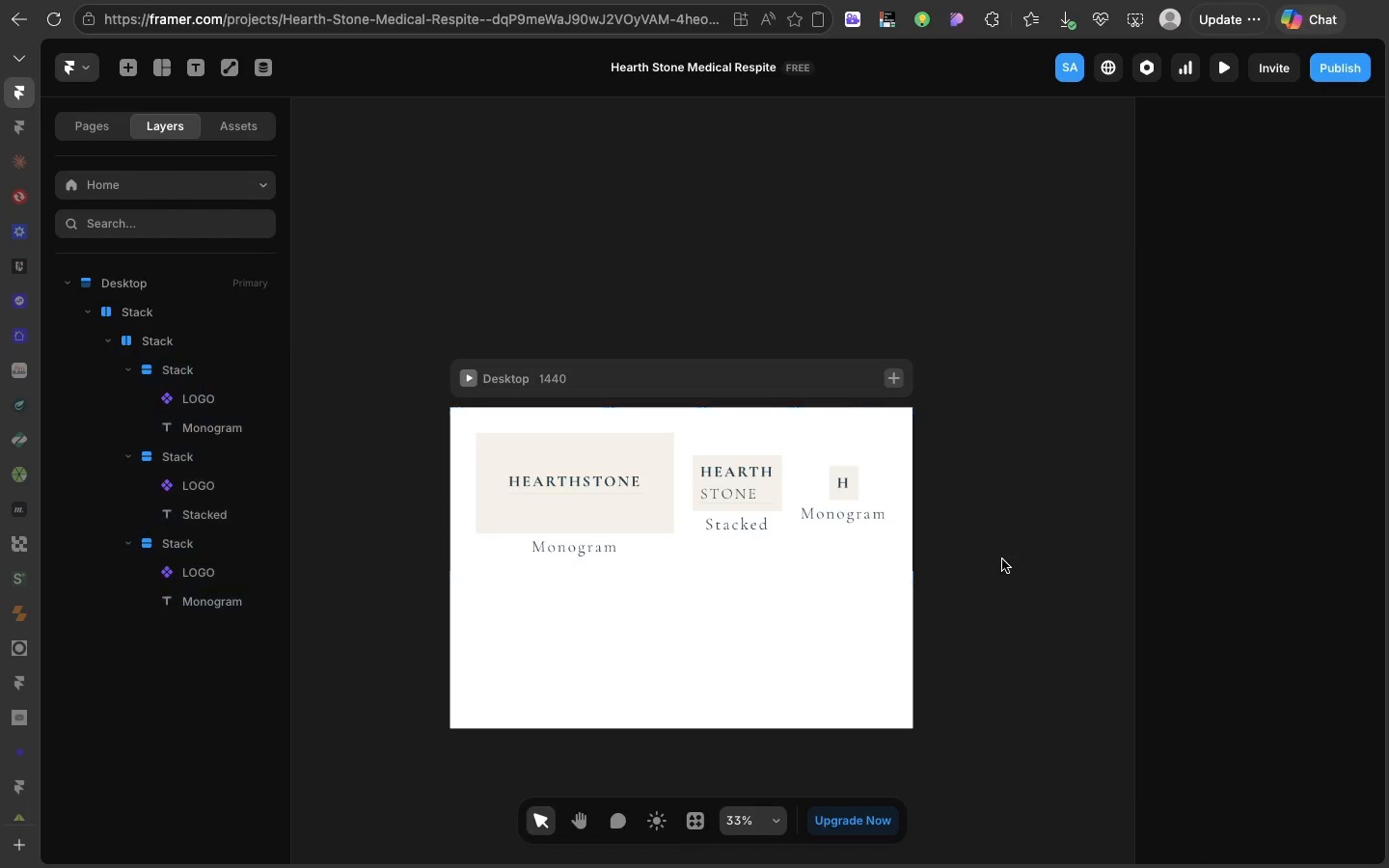 
left_click([1002, 559])
 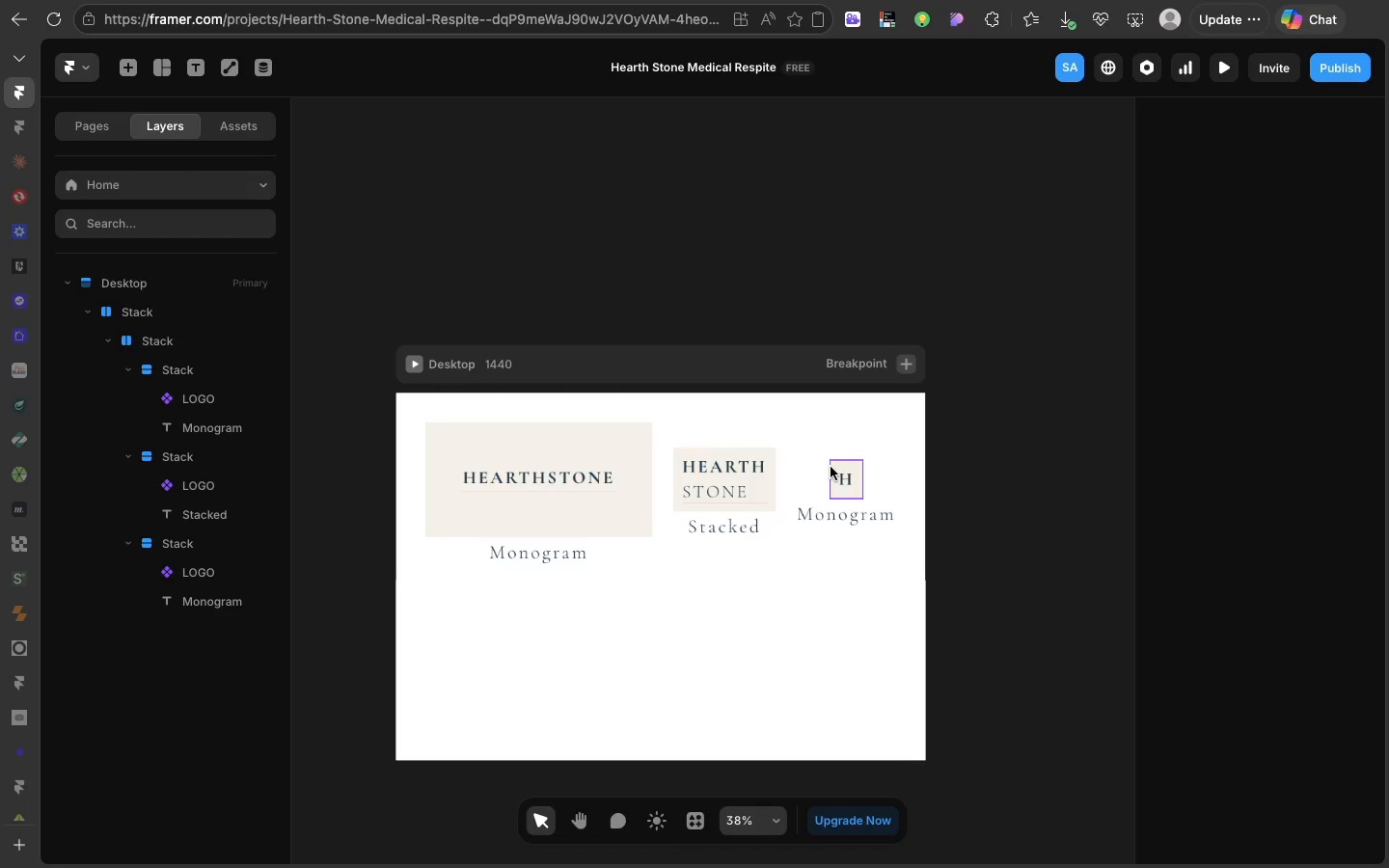 
wait(59.36)
 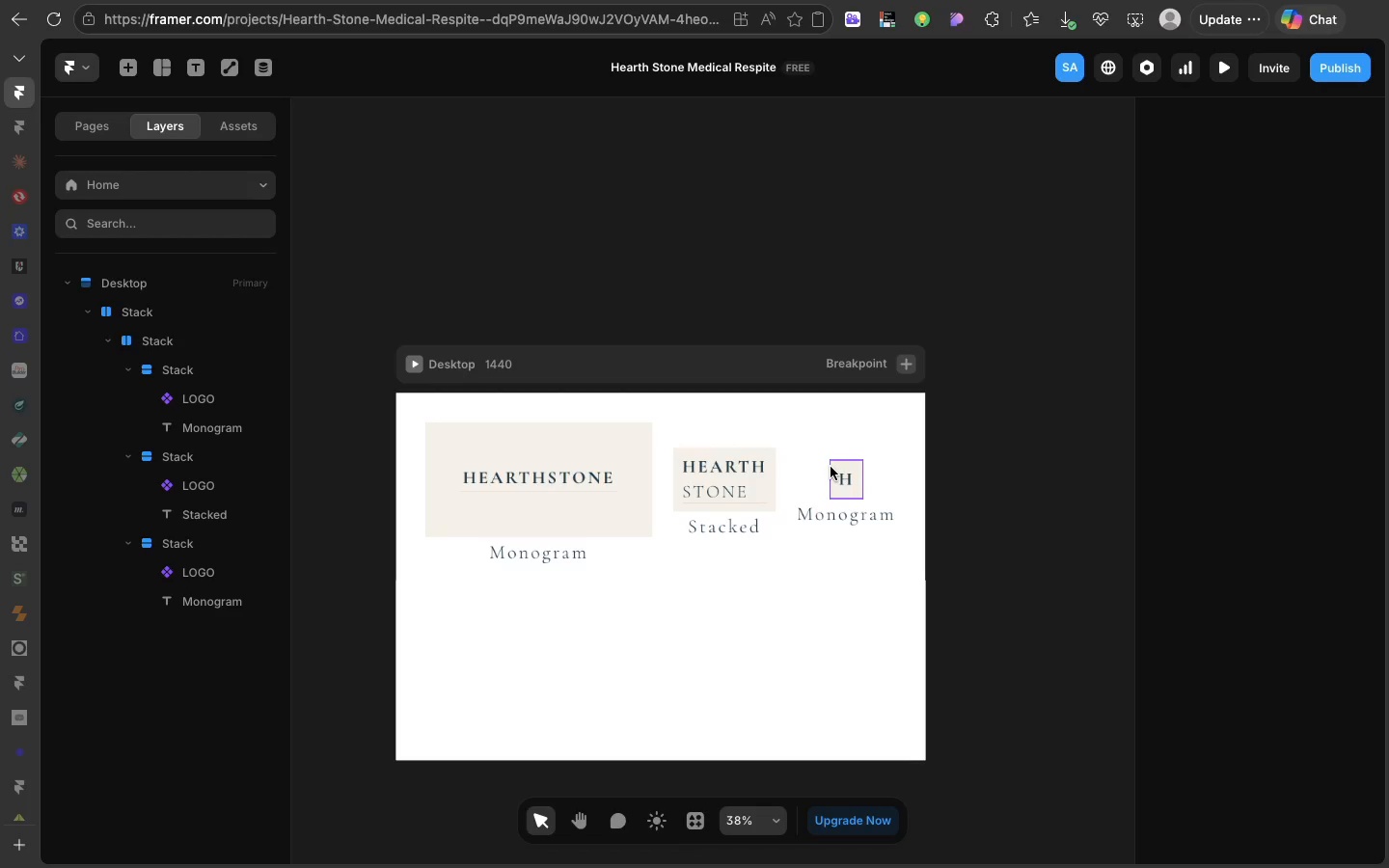 
scroll: coordinate [831, 467], scroll_direction: down, amount: 7.0
 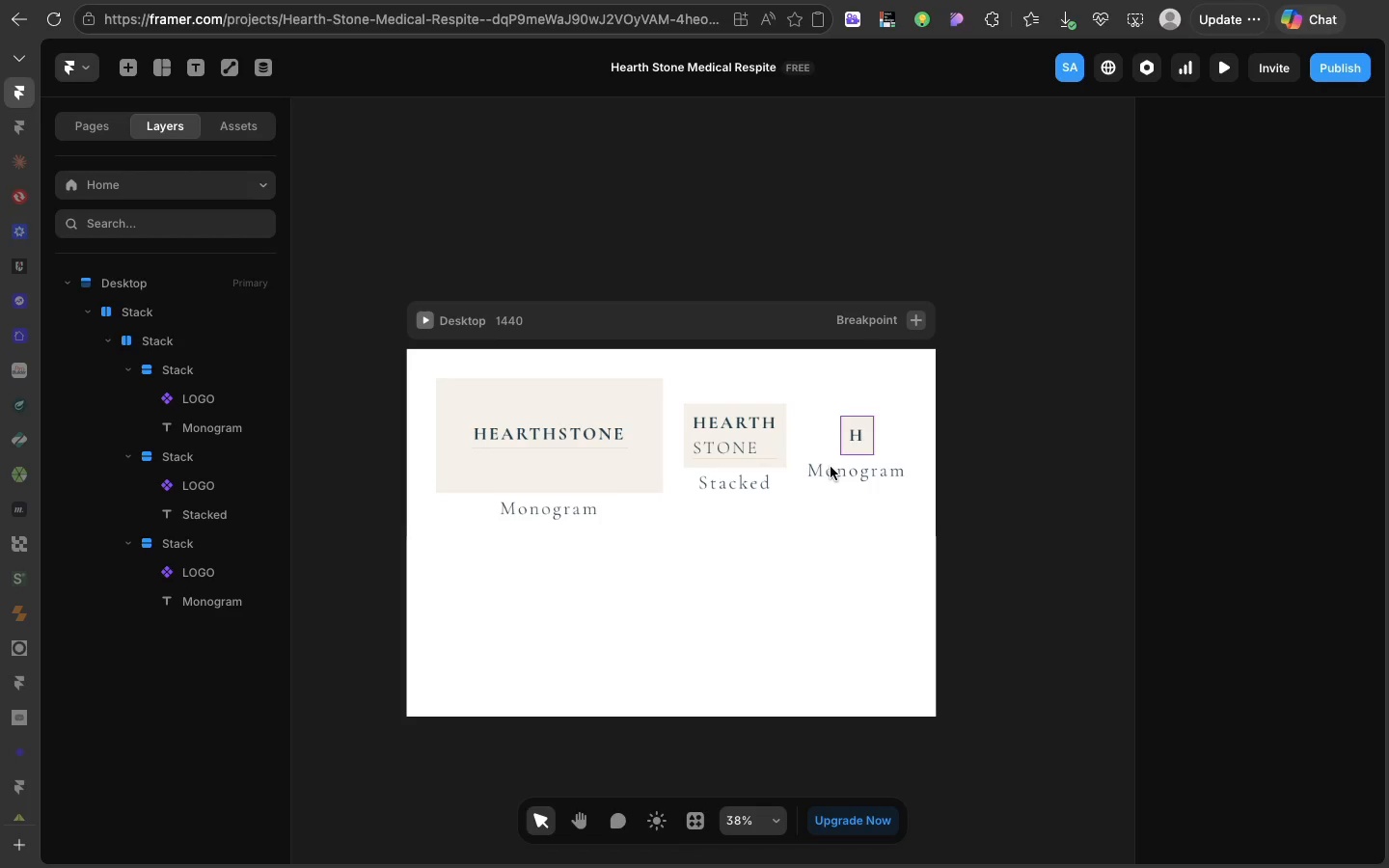 
wait(56.44)
 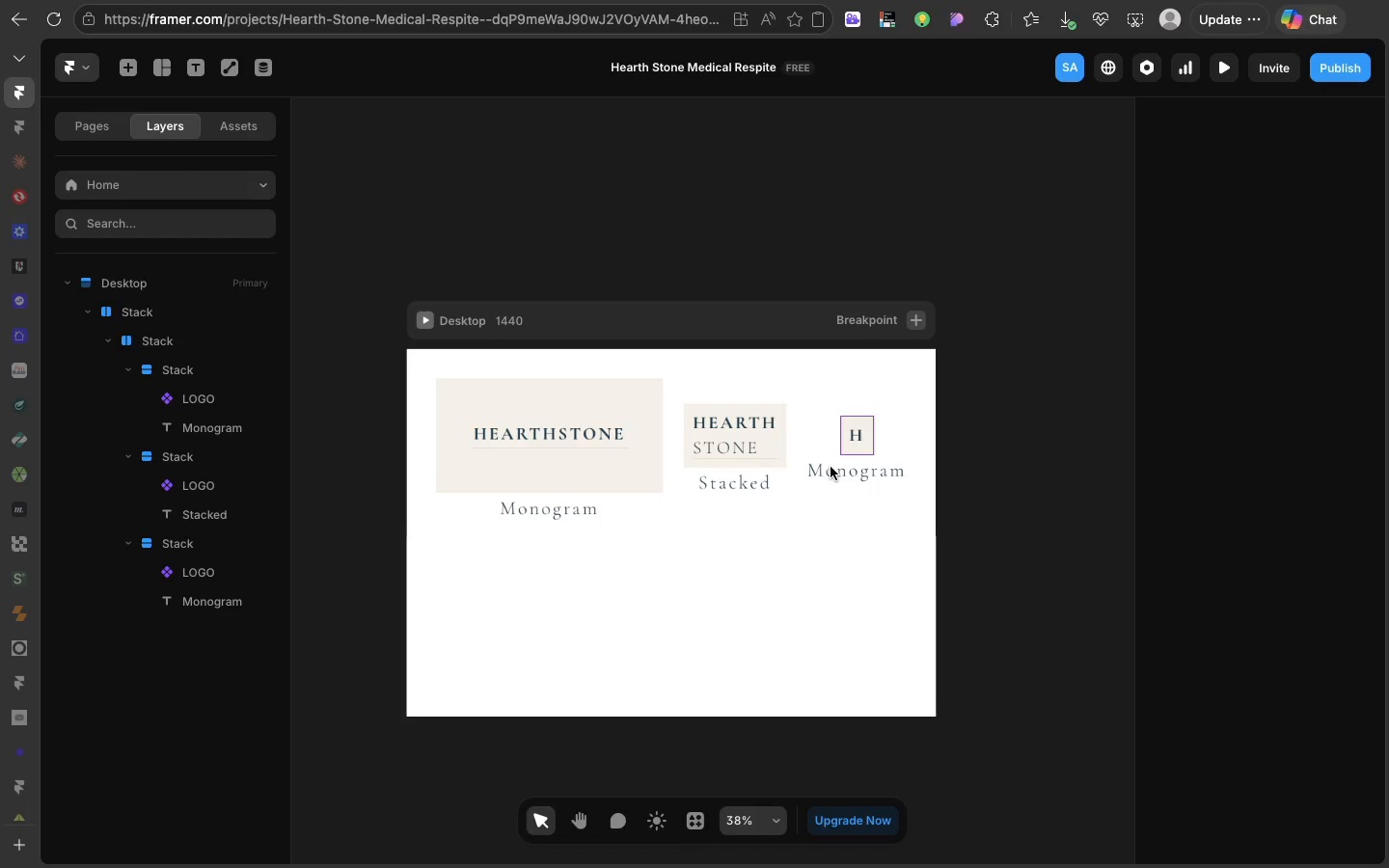 
scroll: coordinate [831, 467], scroll_direction: up, amount: 2.0
 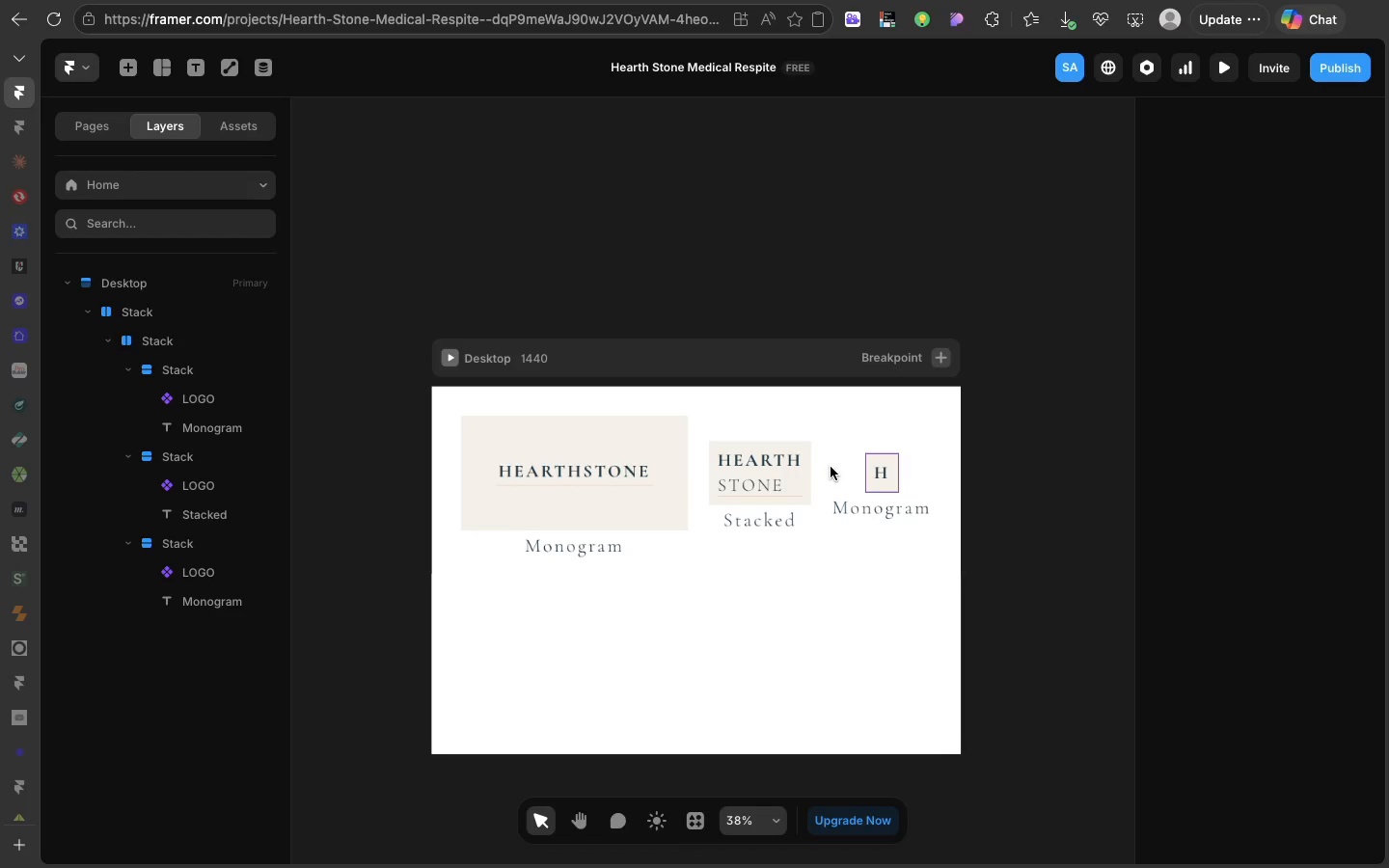 
scroll: coordinate [831, 467], scroll_direction: down, amount: 5.0
 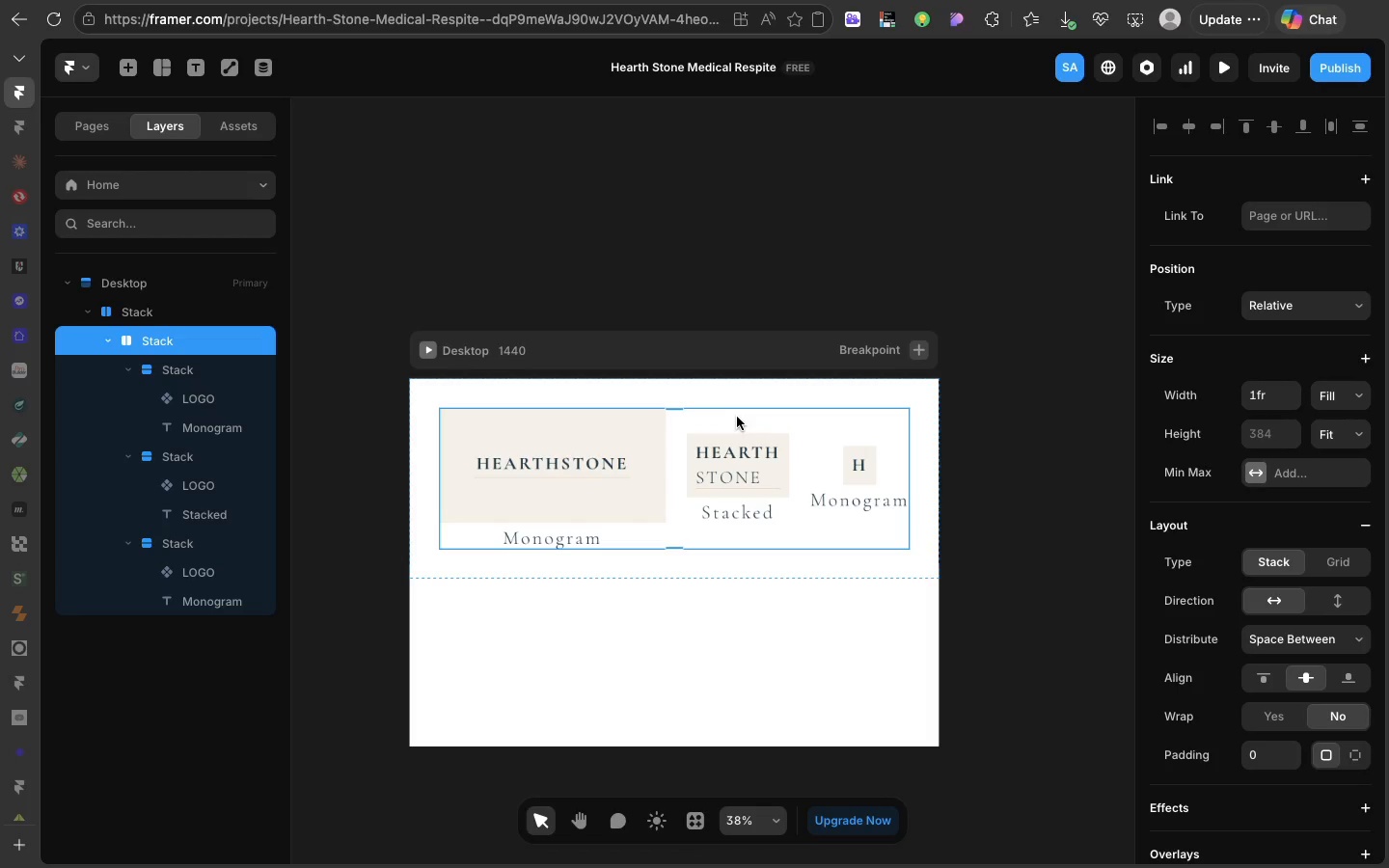 
double_click([737, 417])
 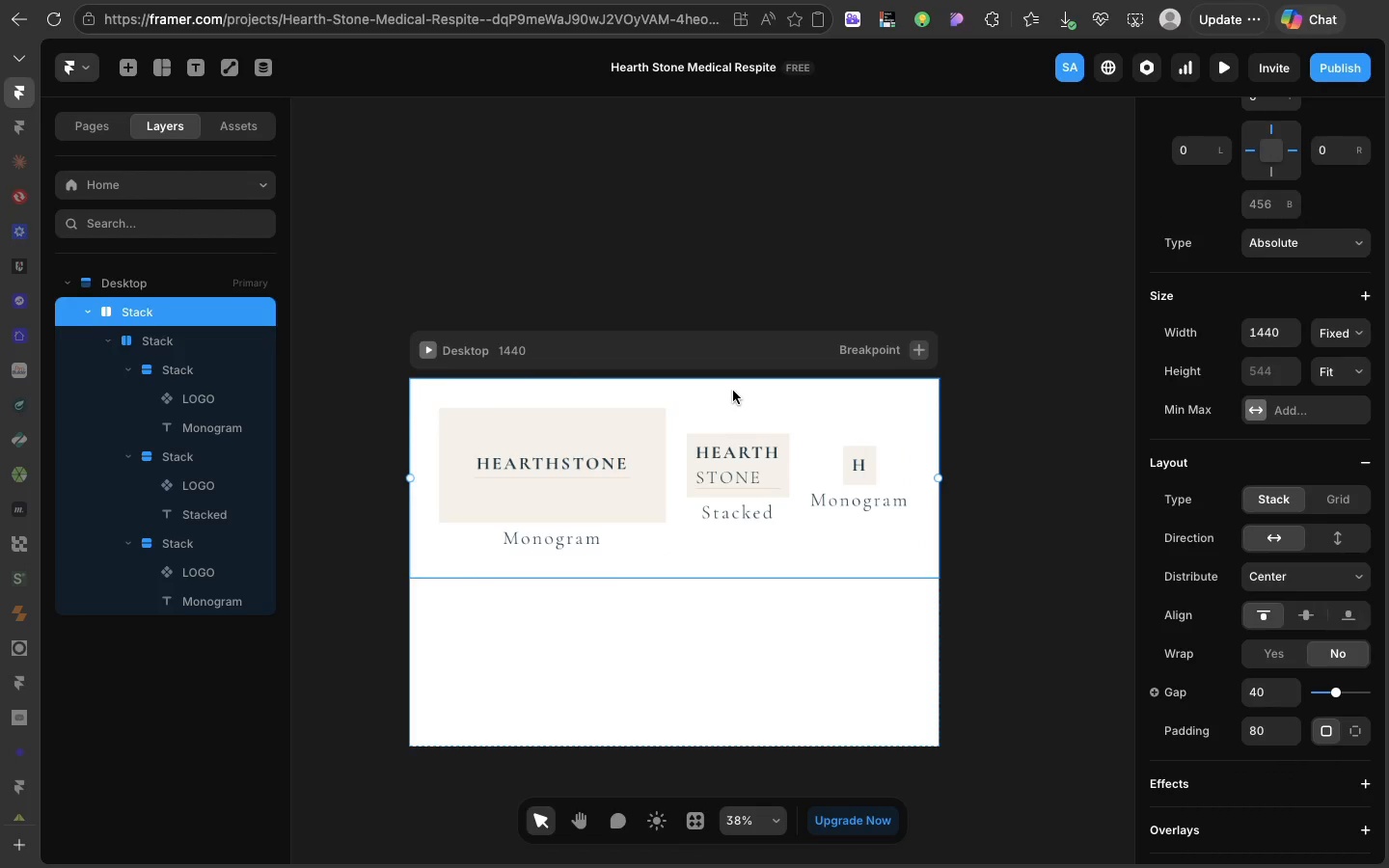 
left_click([733, 391])
 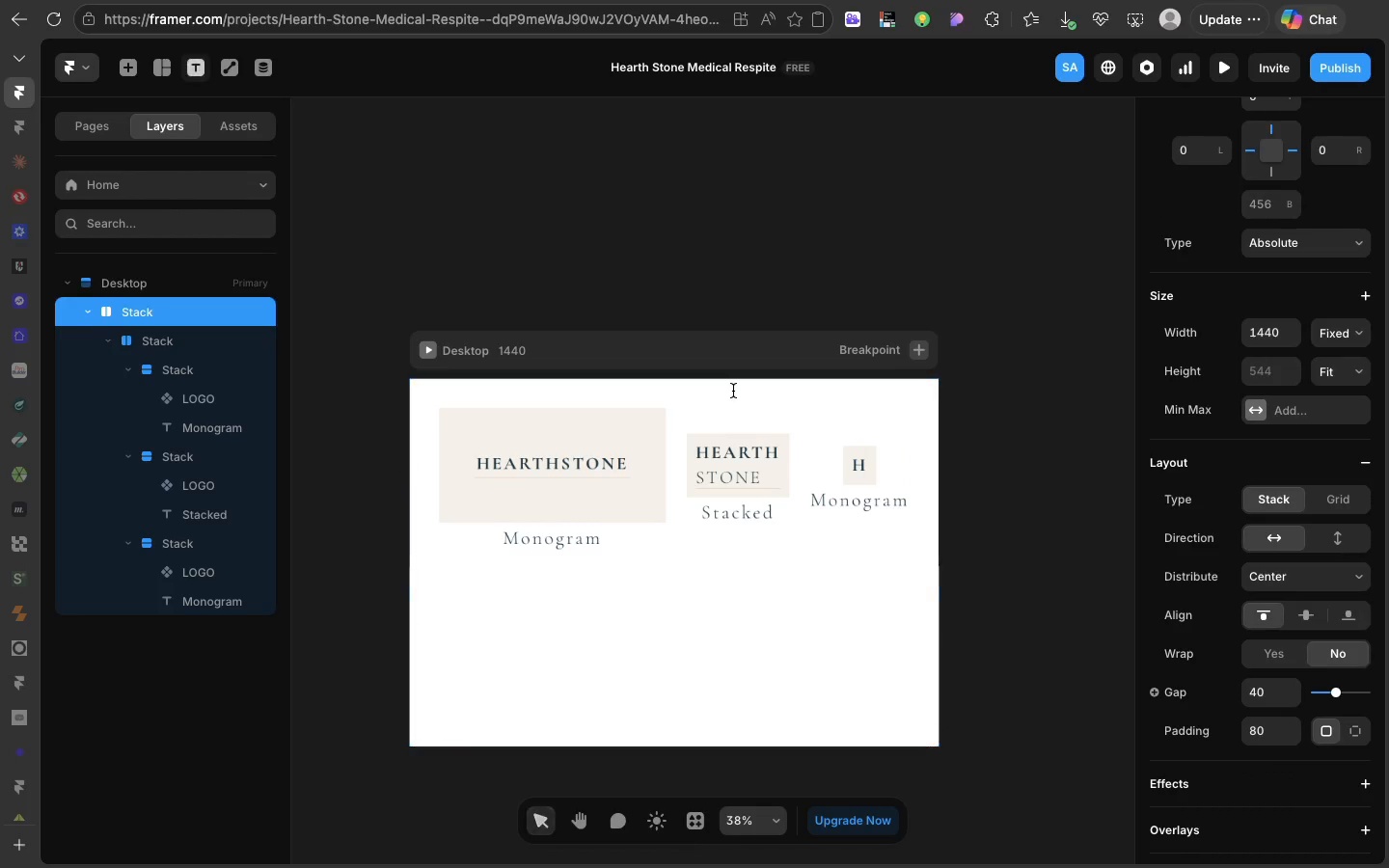 
key(T)
 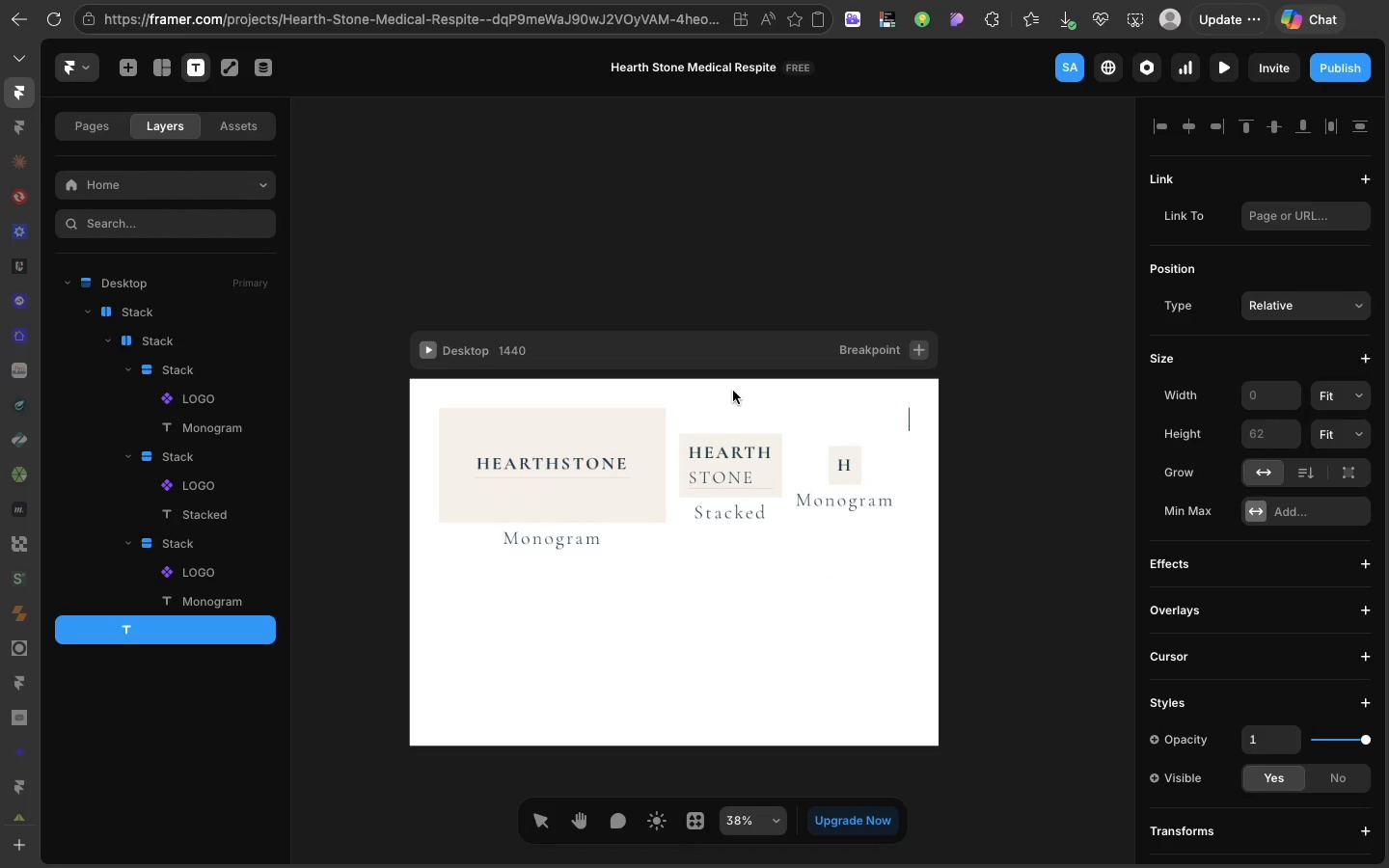 
left_click([733, 391])
 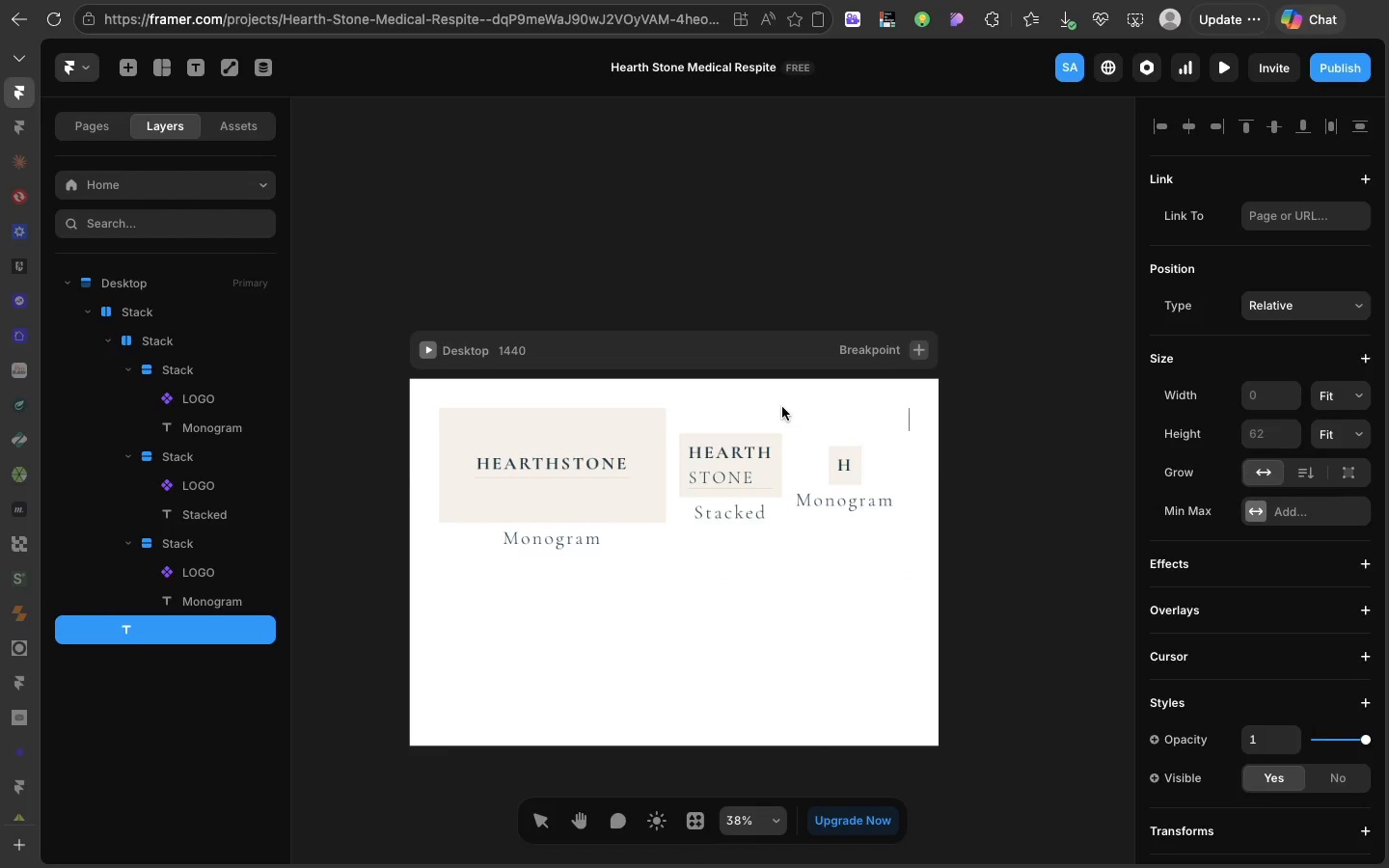 
left_click([782, 407])
 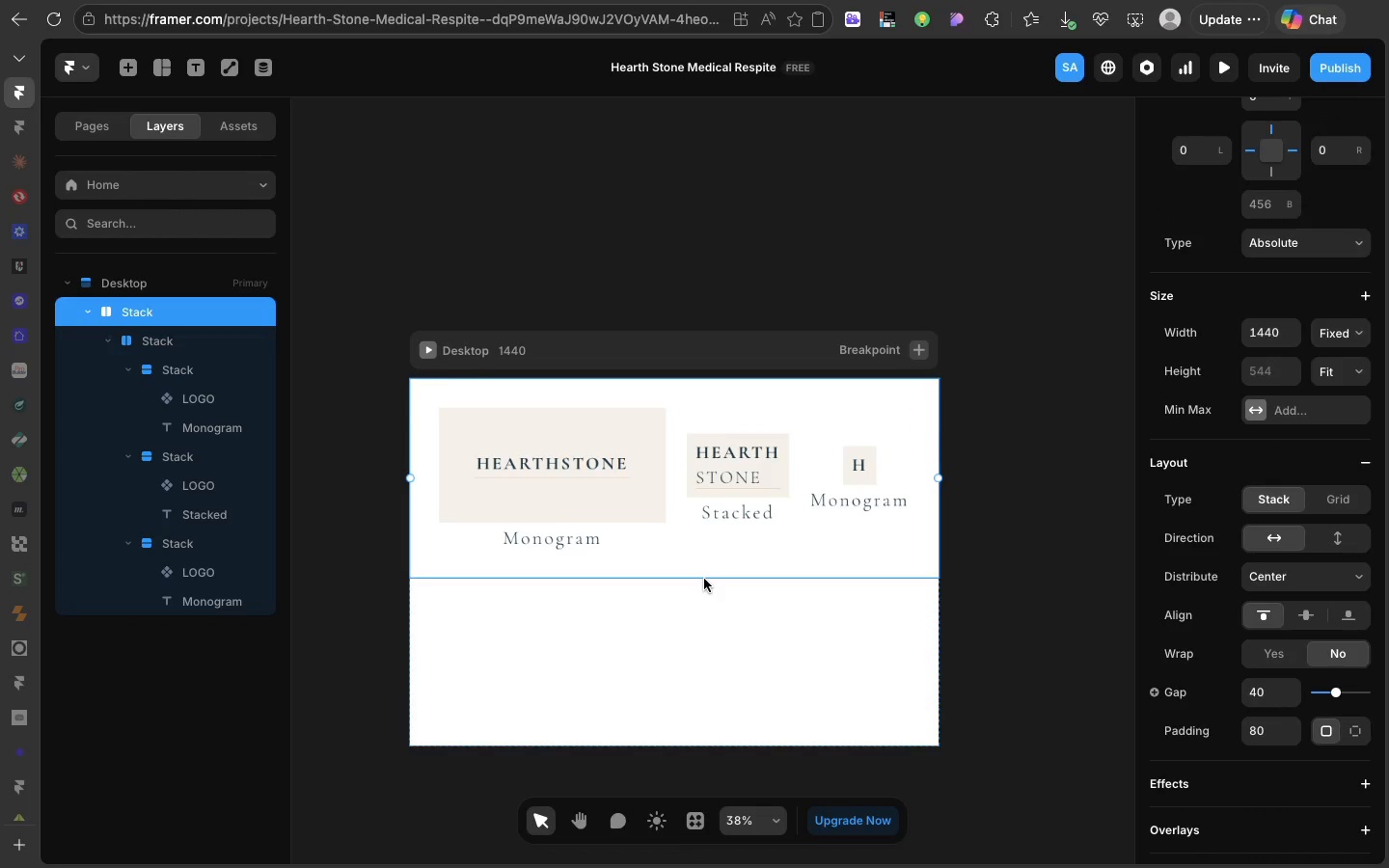 
right_click([704, 579])
 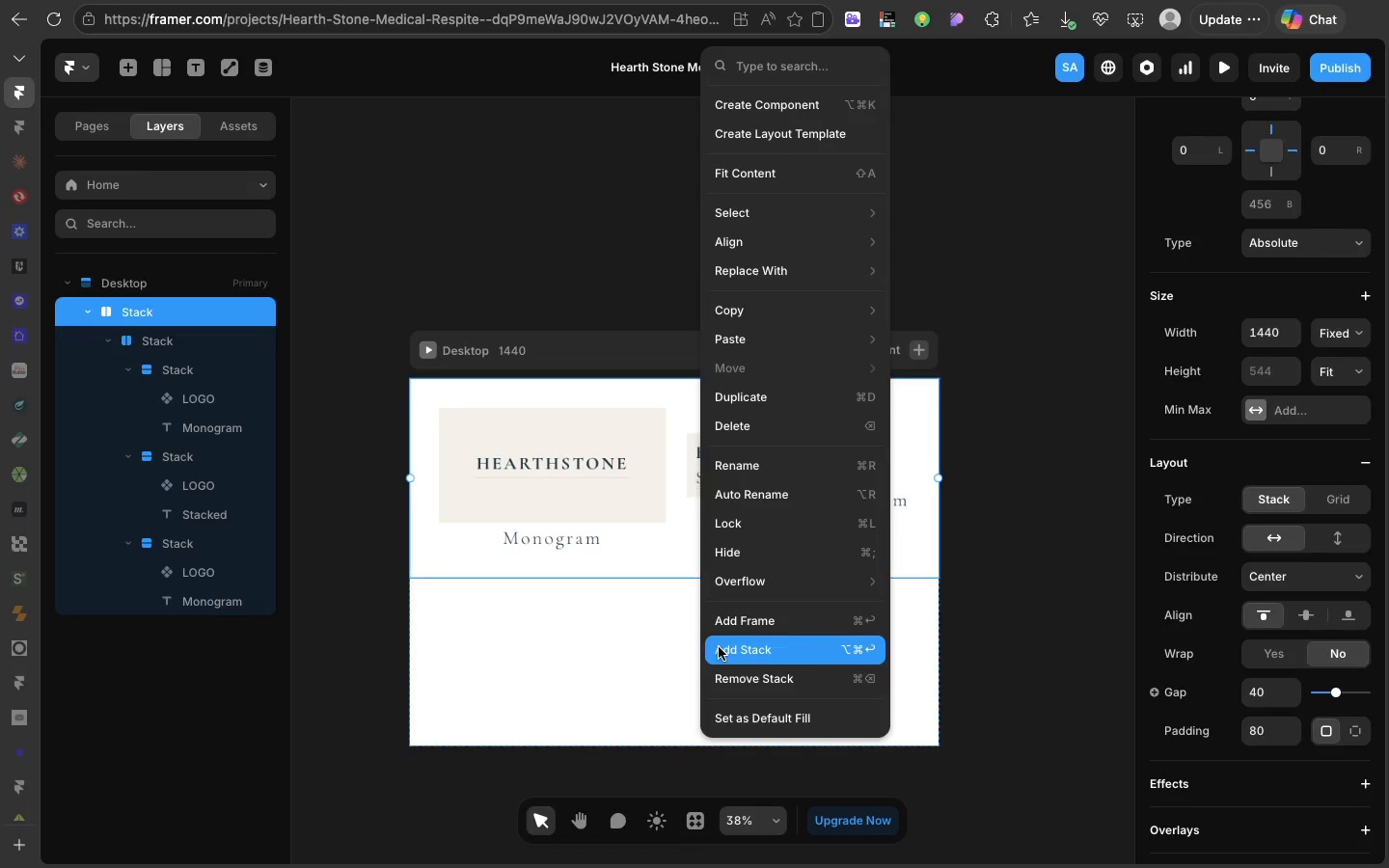 
left_click([719, 647])
 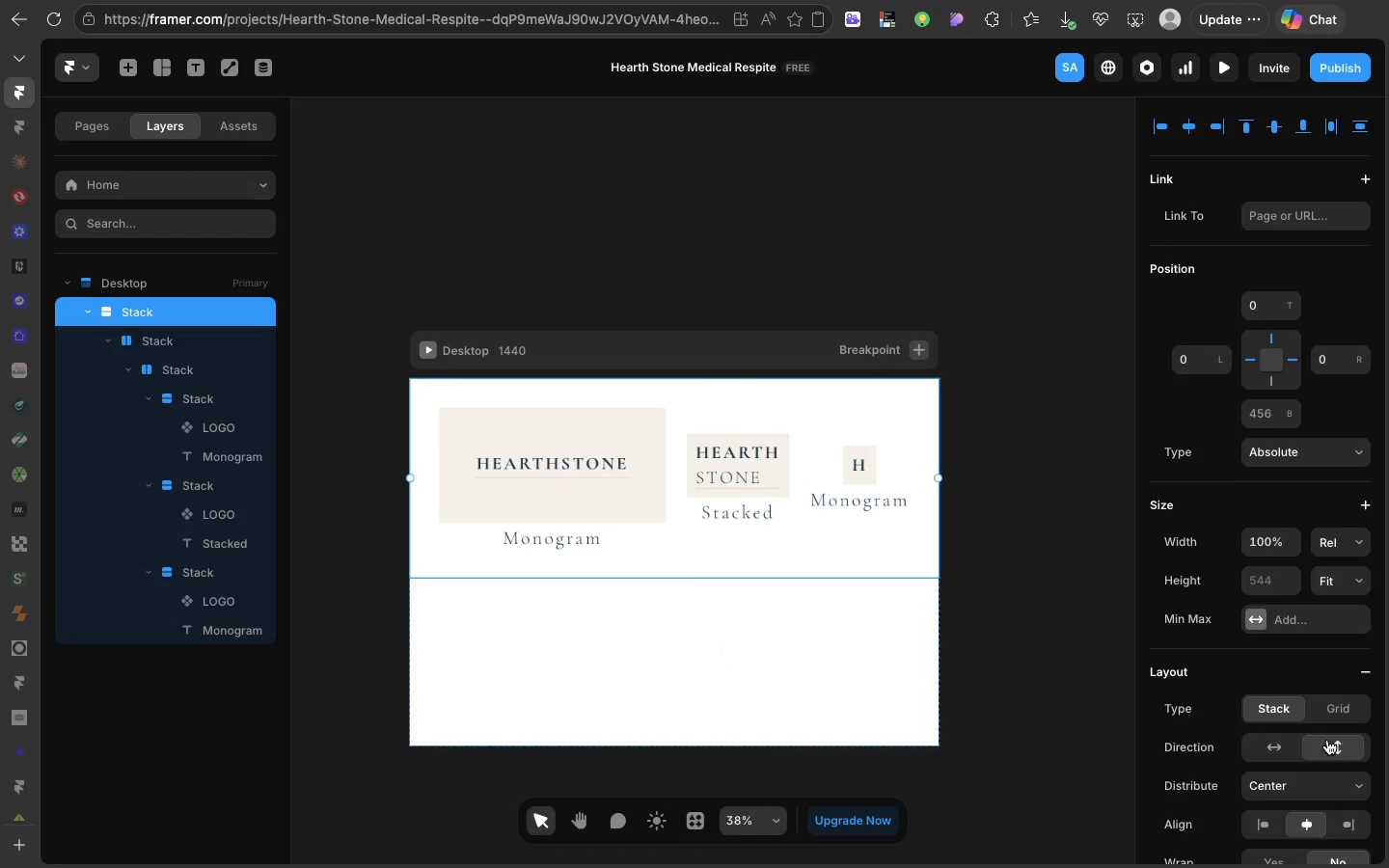 
left_click([1327, 740])
 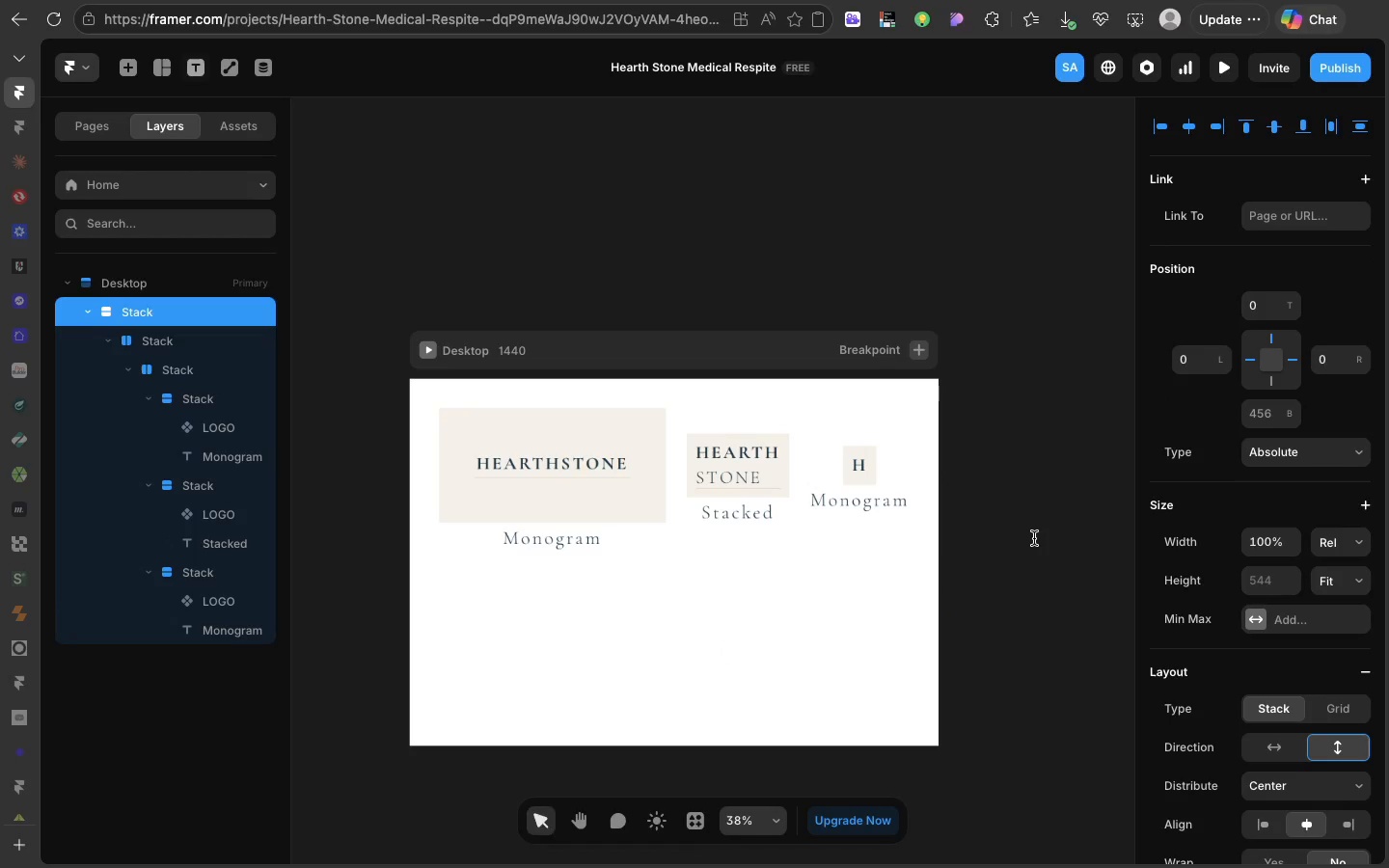 
key(T)
 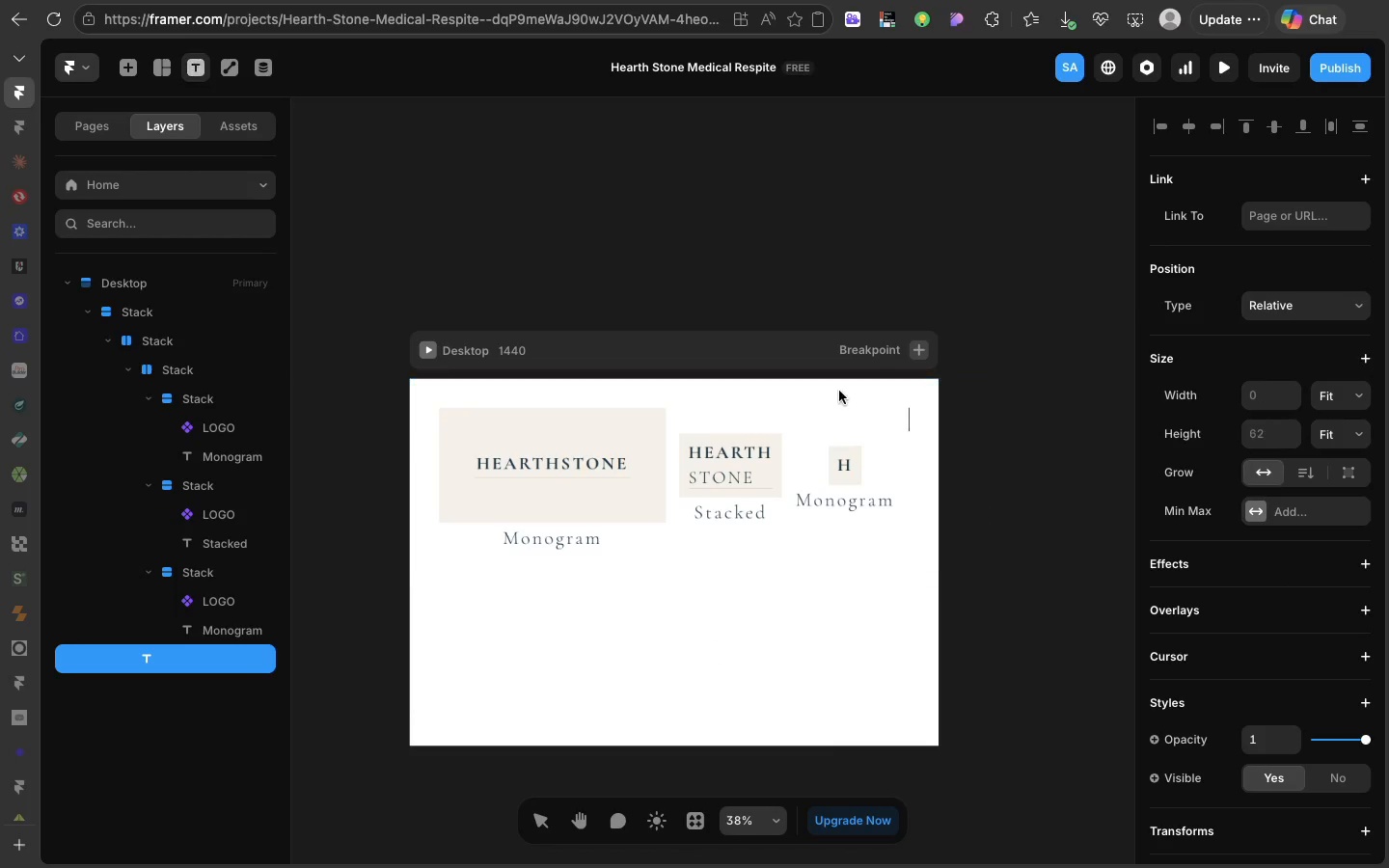 
left_click([839, 391])
 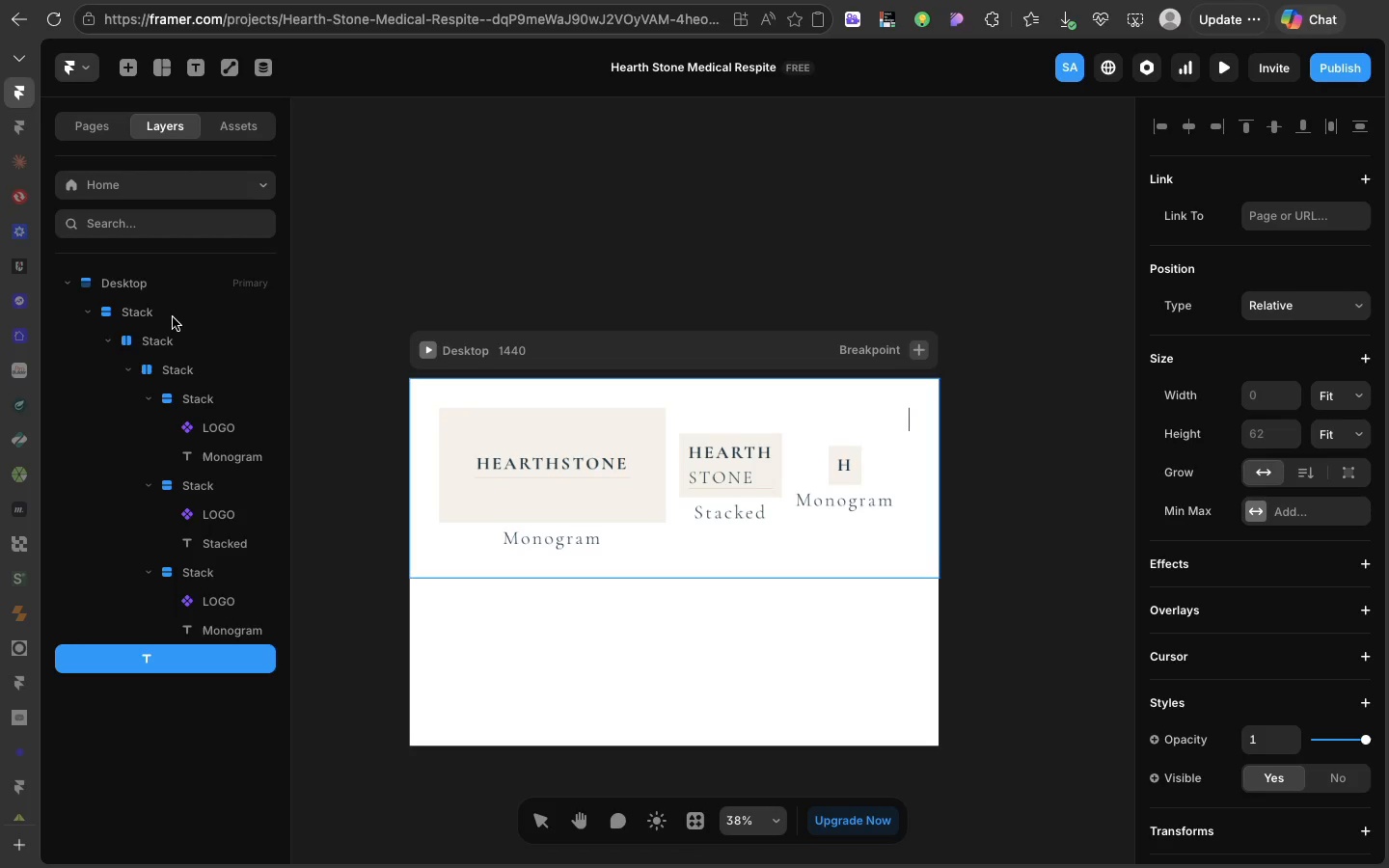 
wait(7.87)
 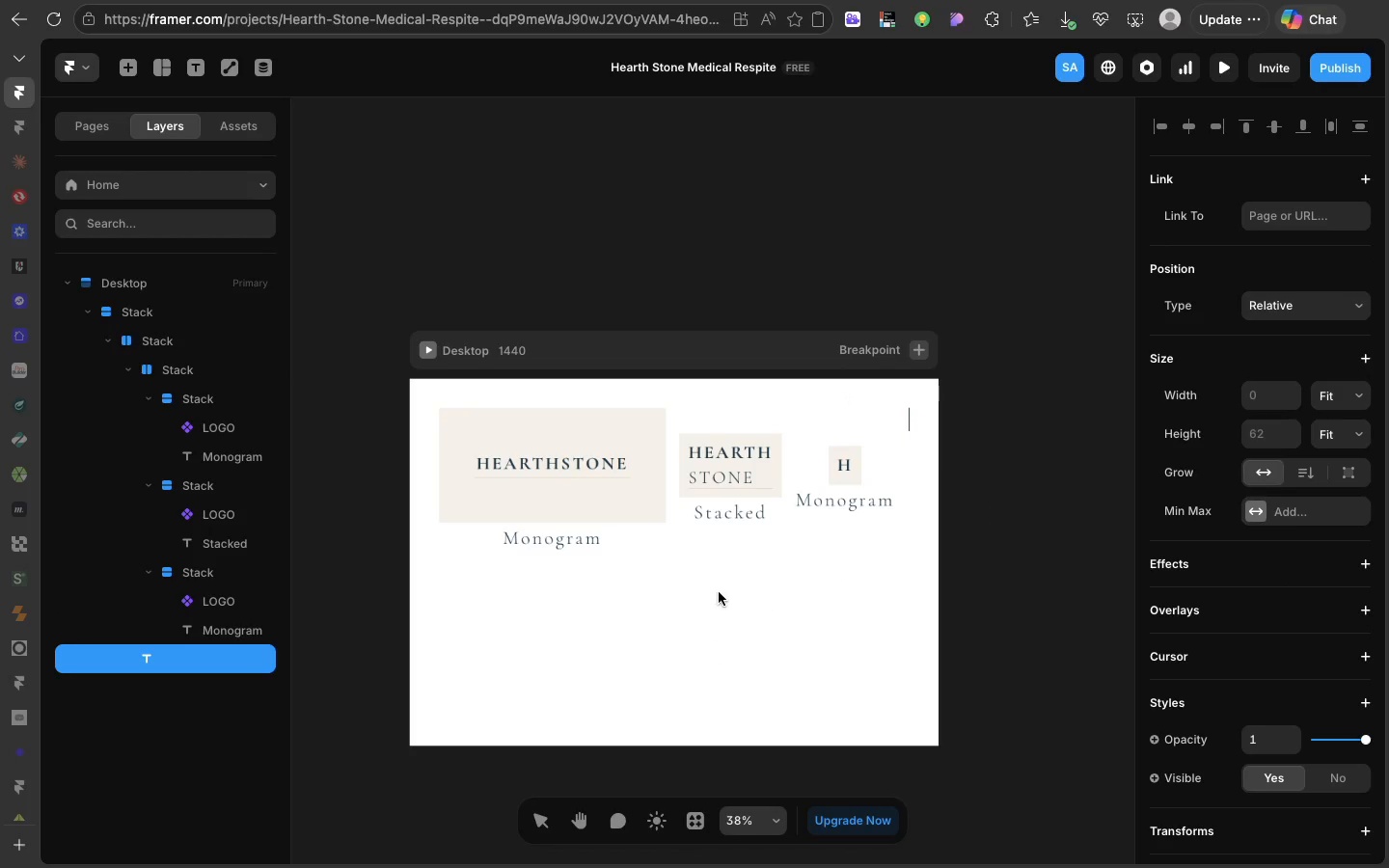 
left_click([133, 309])
 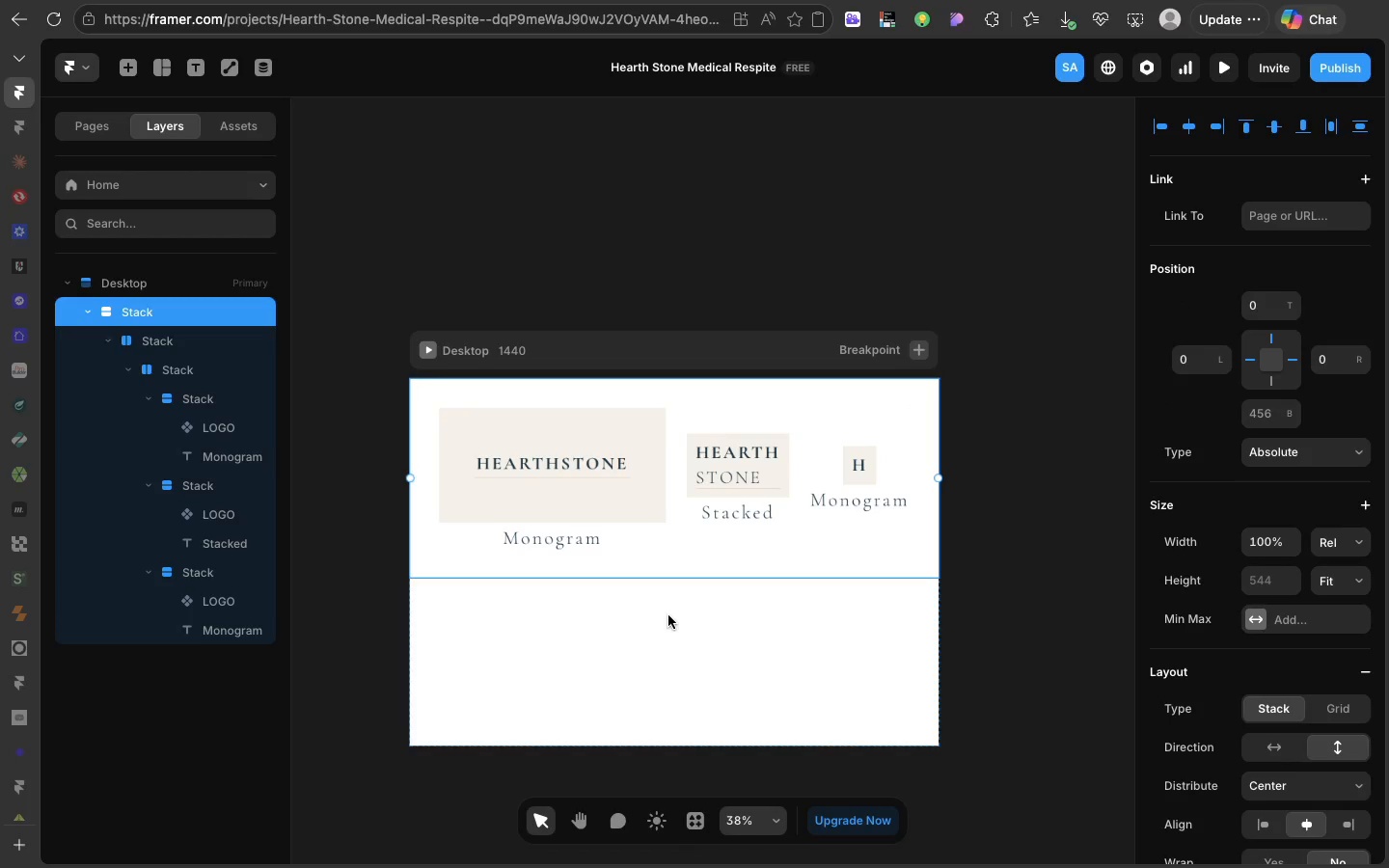 
key(T)
 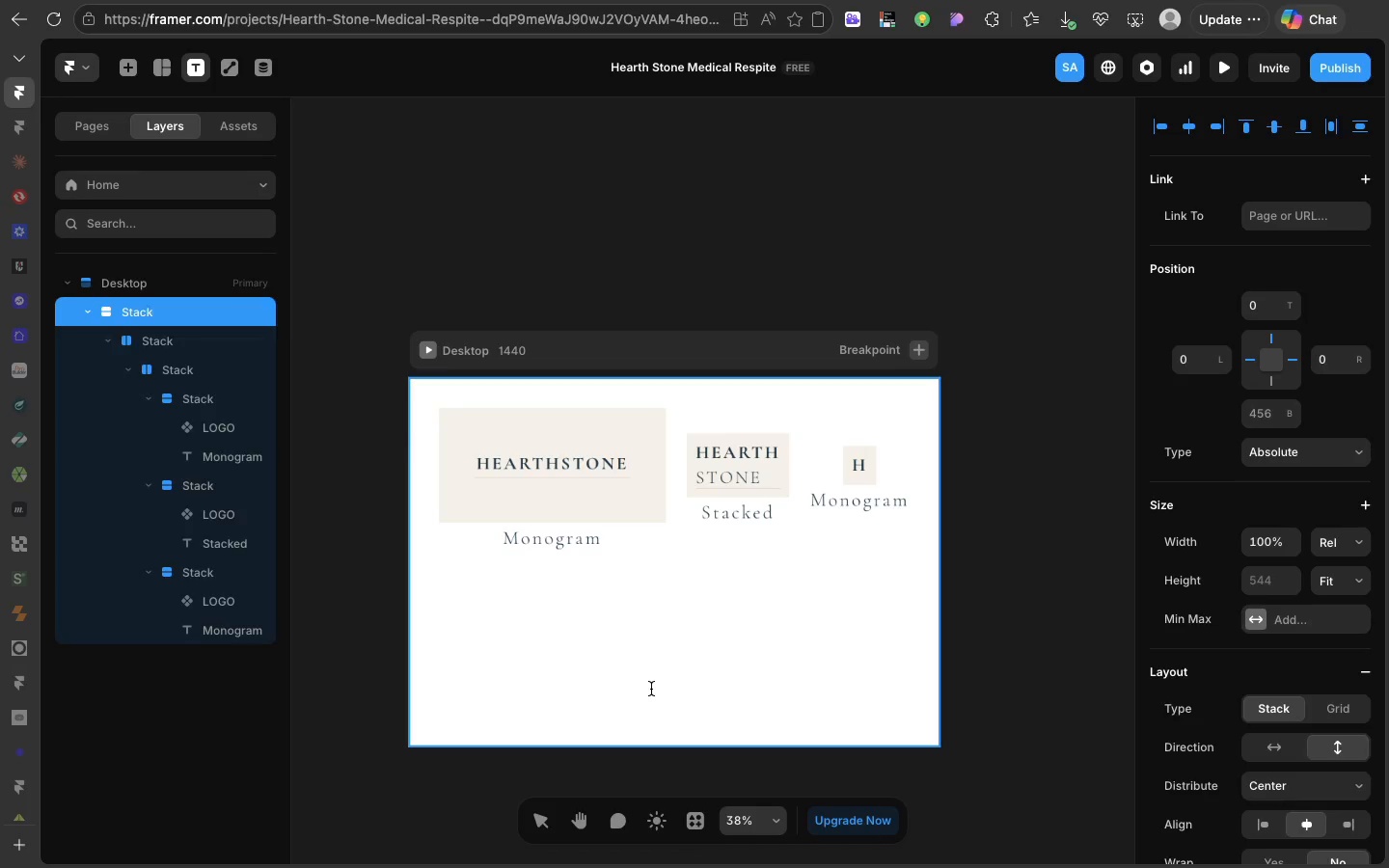 
left_click([651, 689])
 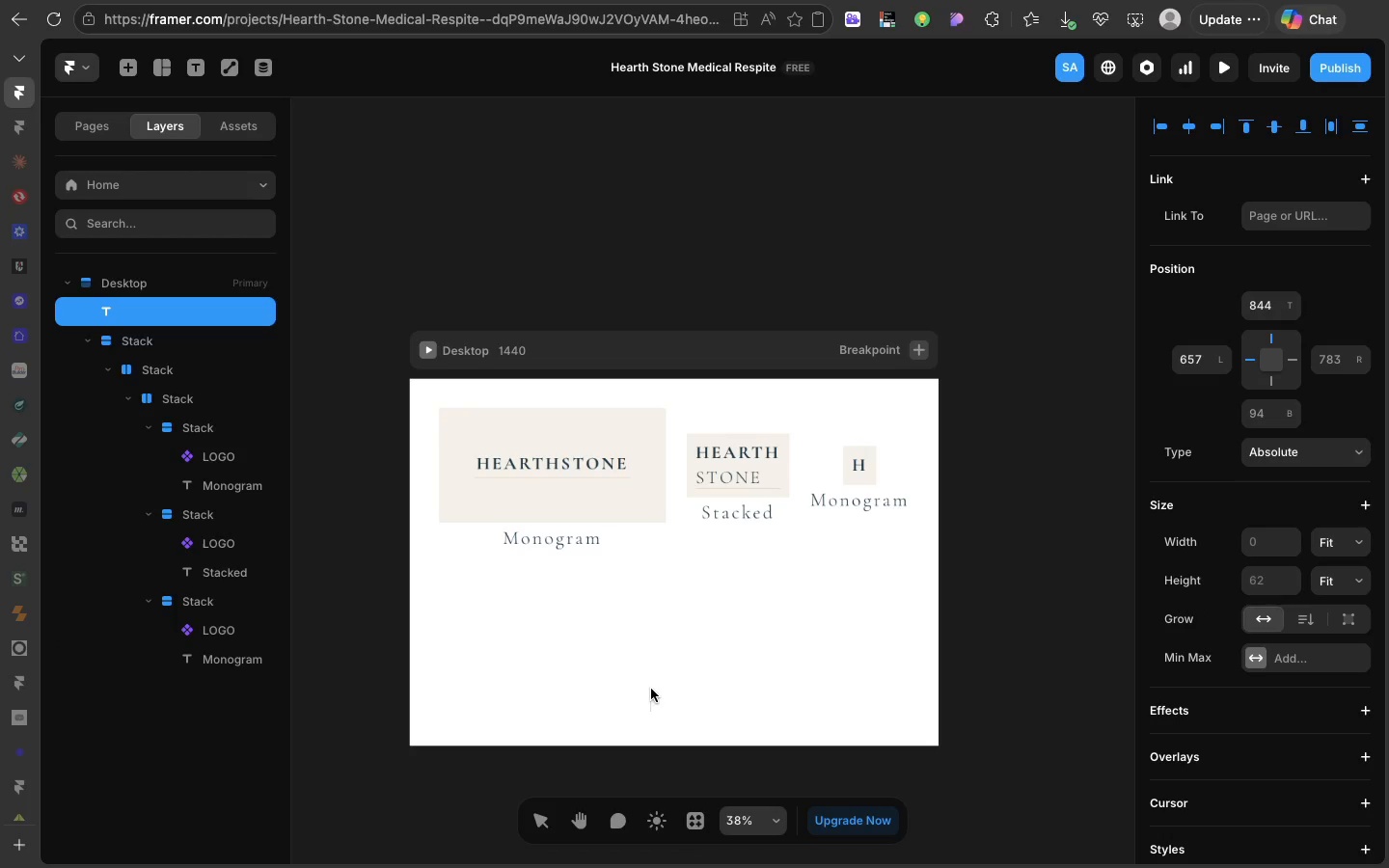 
key(CapsLock)
 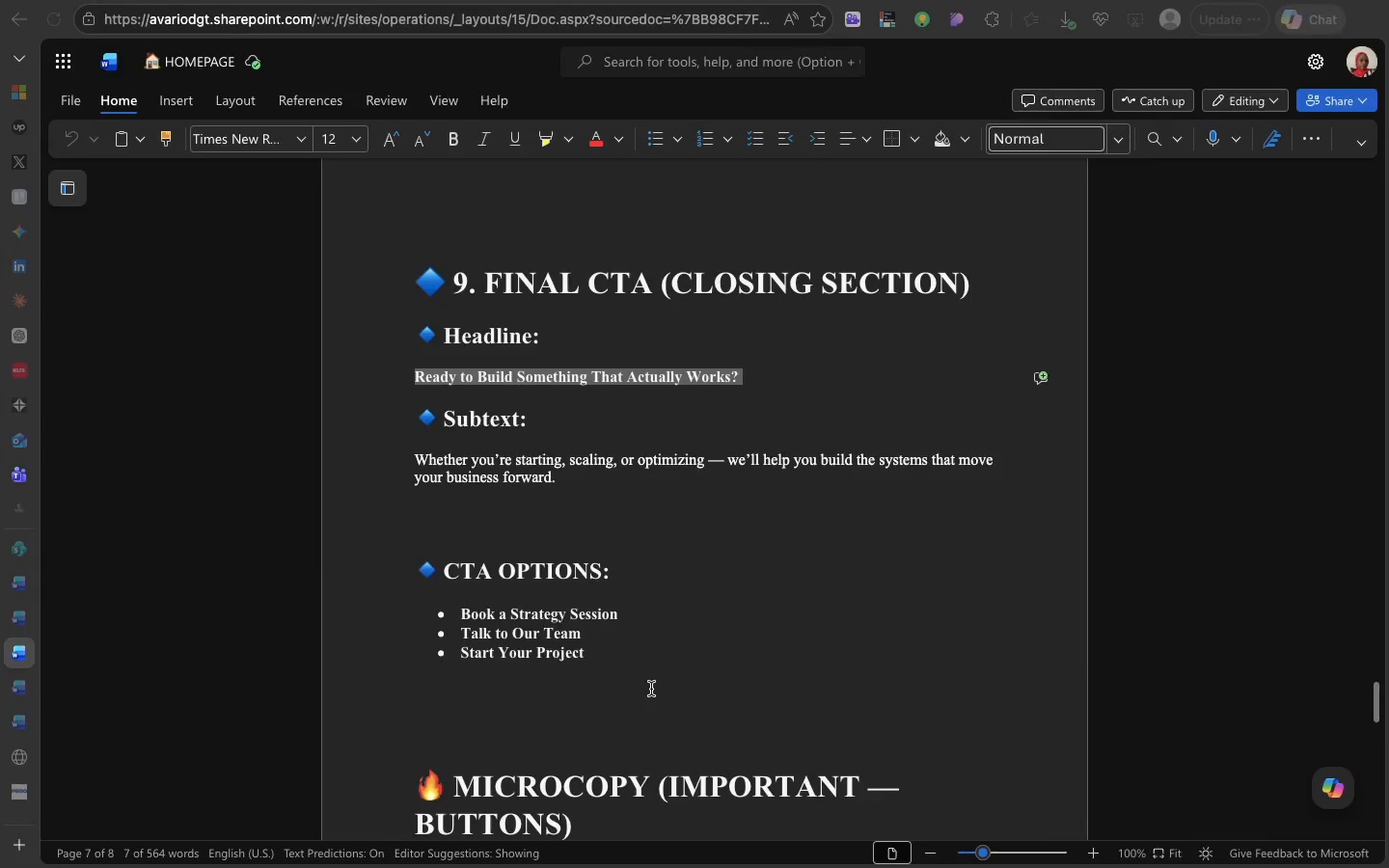 
left_click([651, 689])
 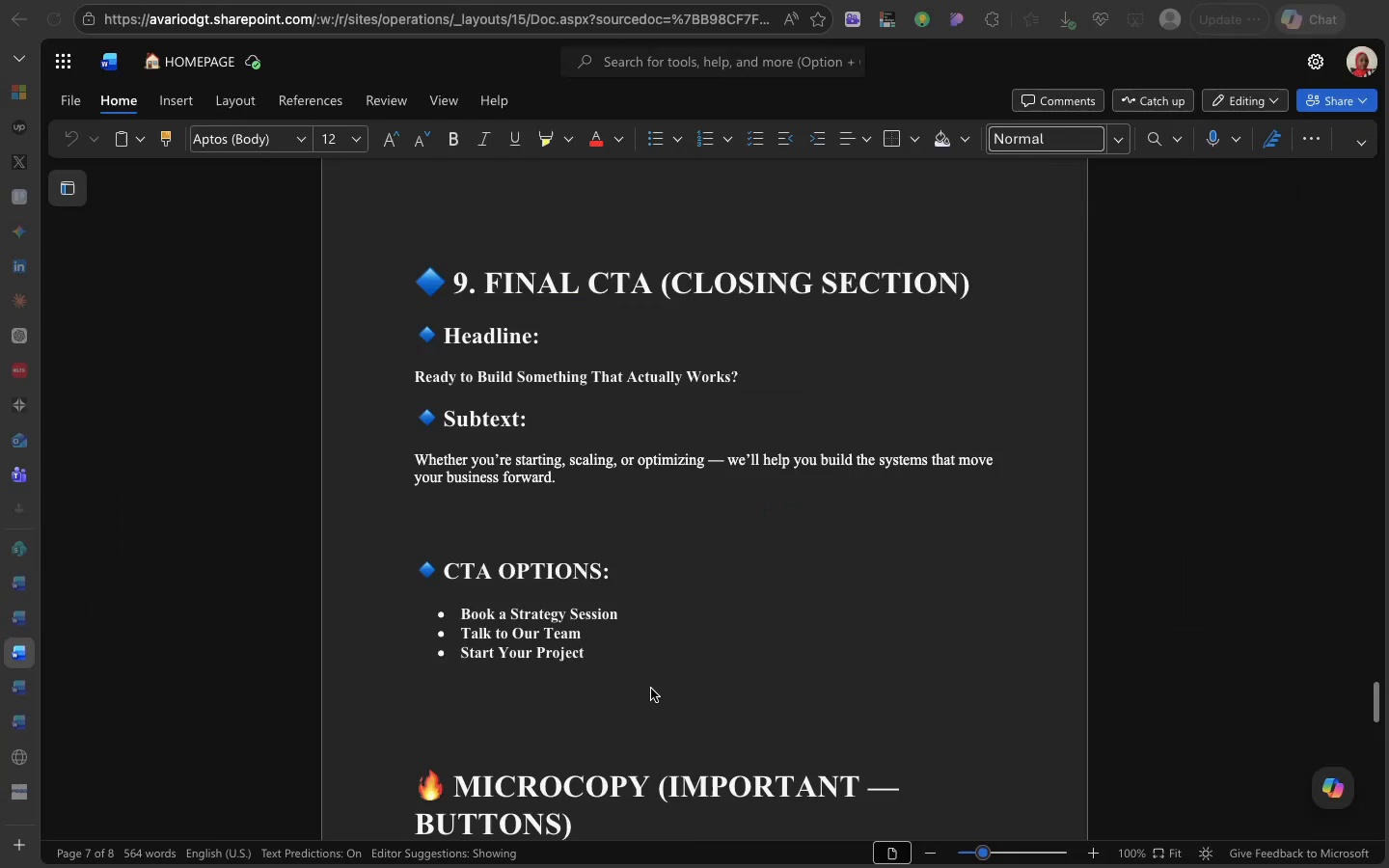 
scroll: coordinate [651, 689], scroll_direction: down, amount: 59.0